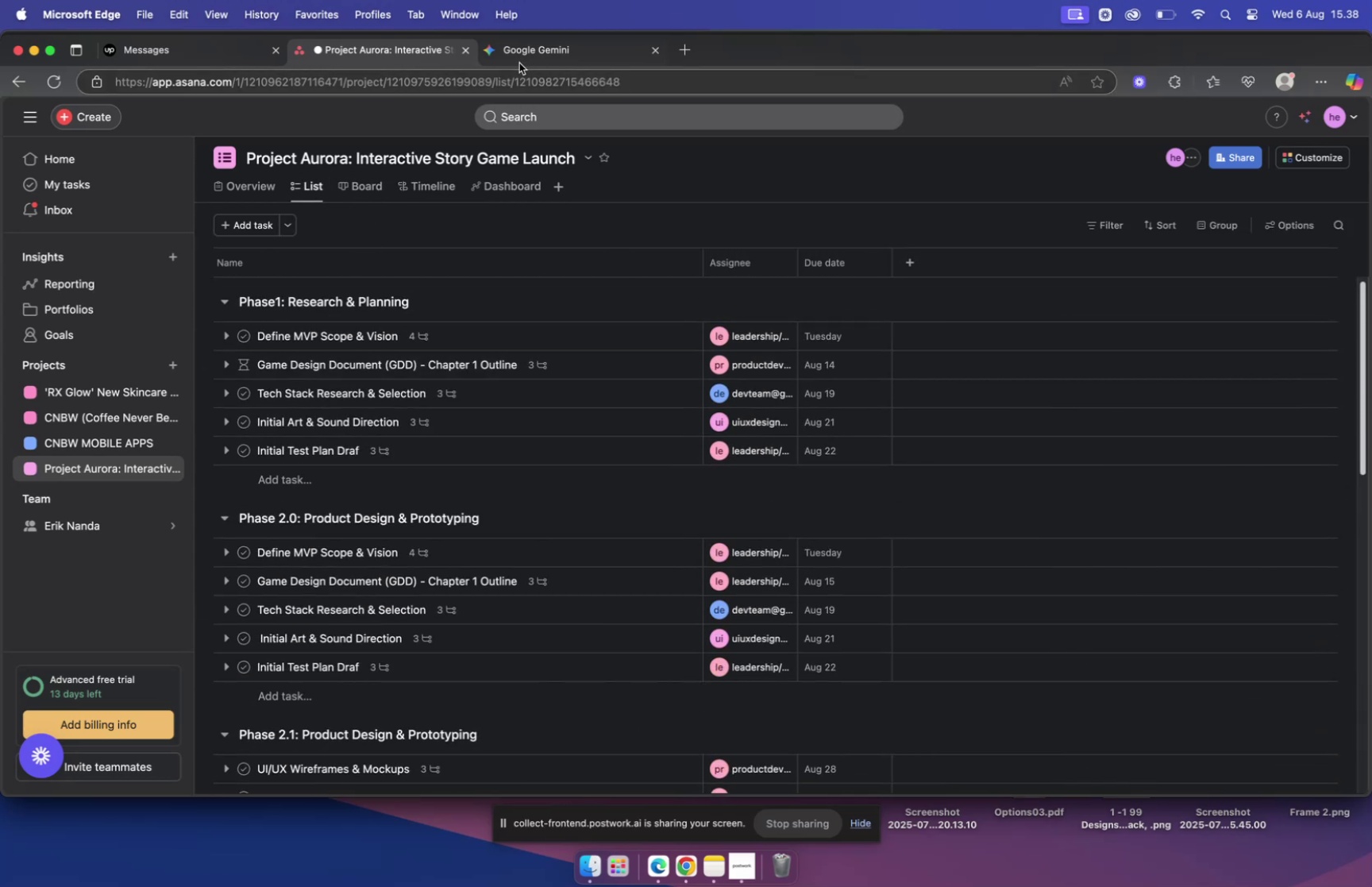 
left_click([534, 50])
 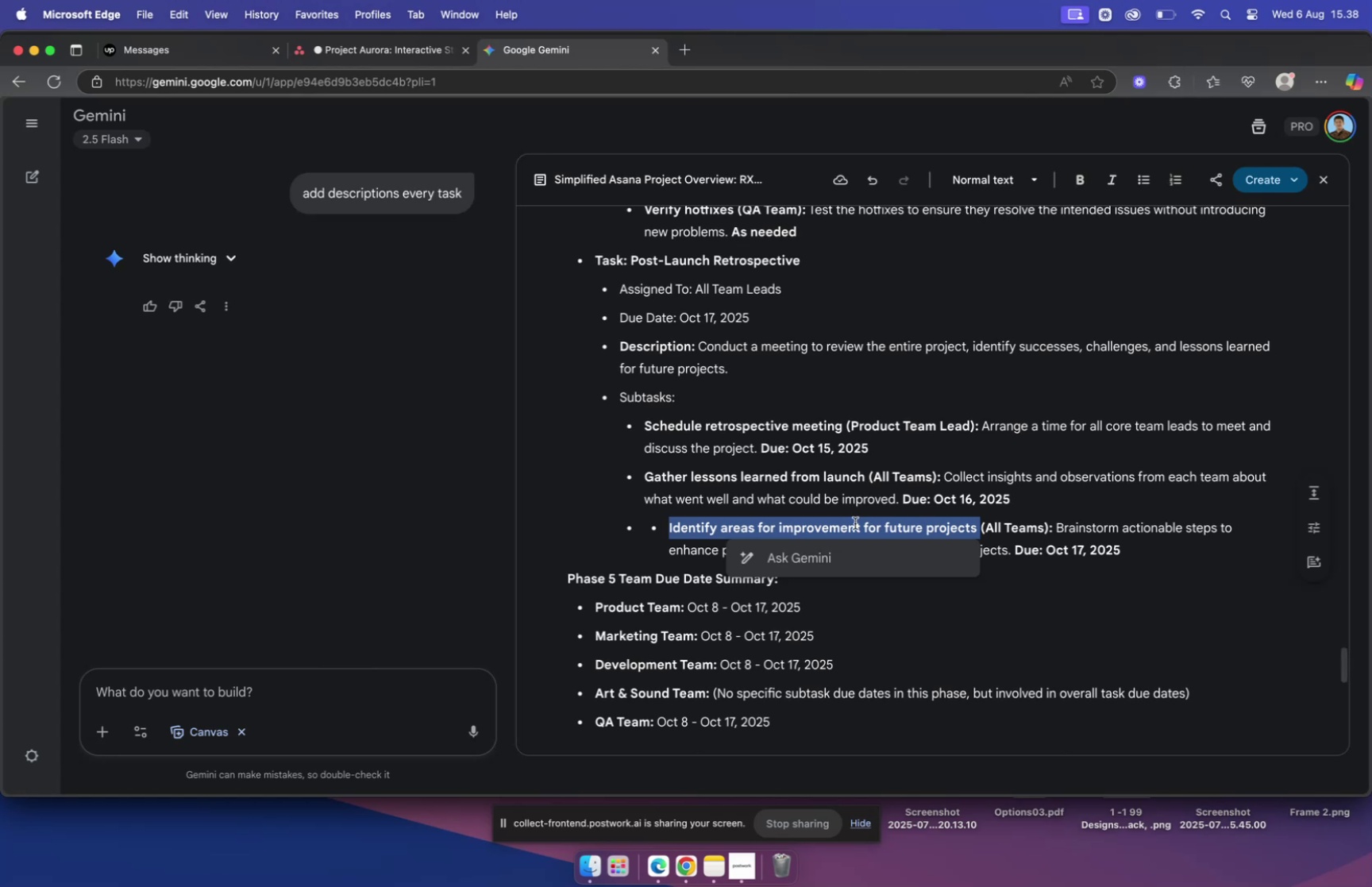 
scroll: coordinate [773, 531], scroll_direction: down, amount: 31.0
 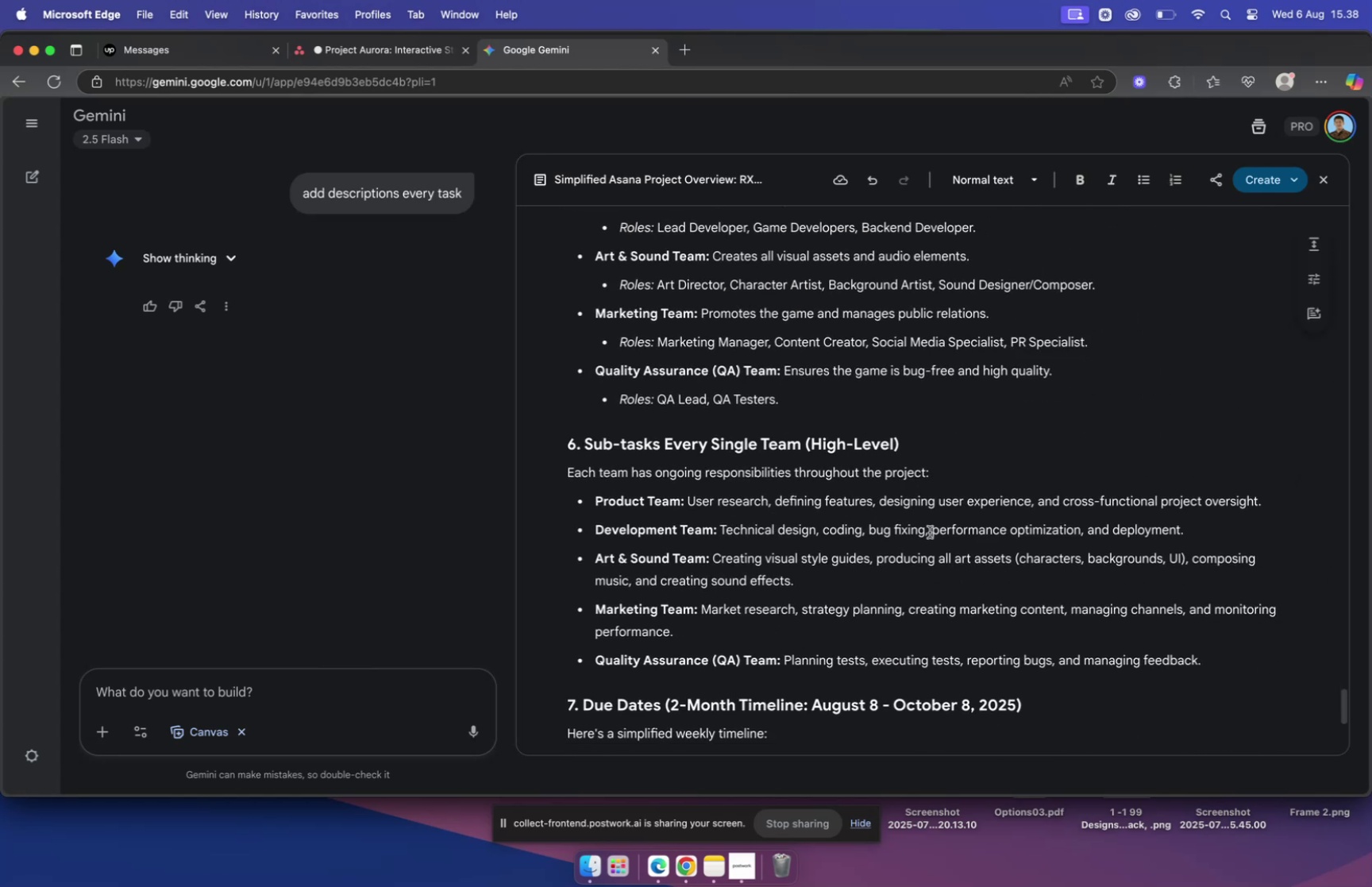 
scroll: coordinate [966, 533], scroll_direction: down, amount: 22.0
 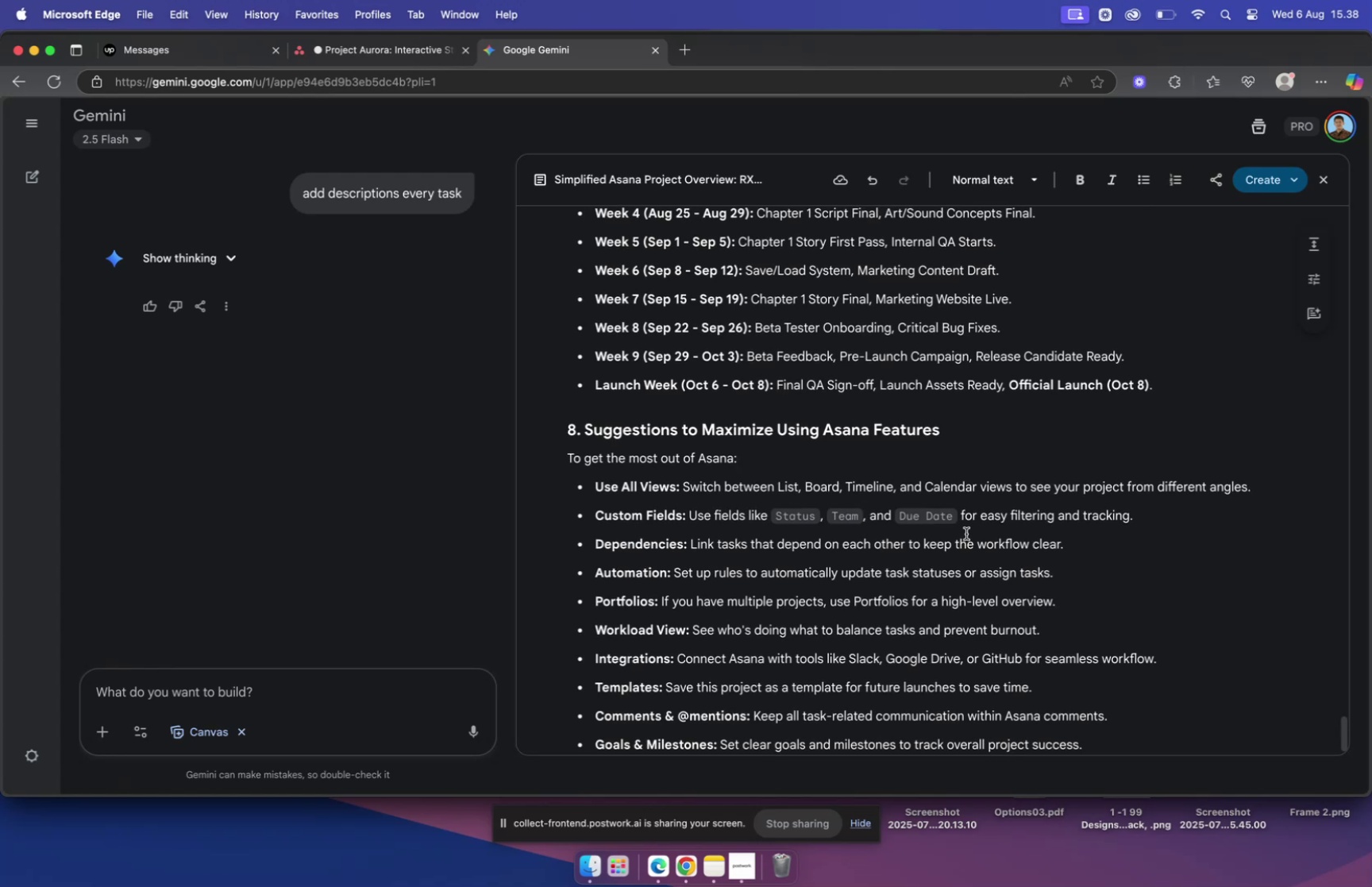 
wait(6.07)
 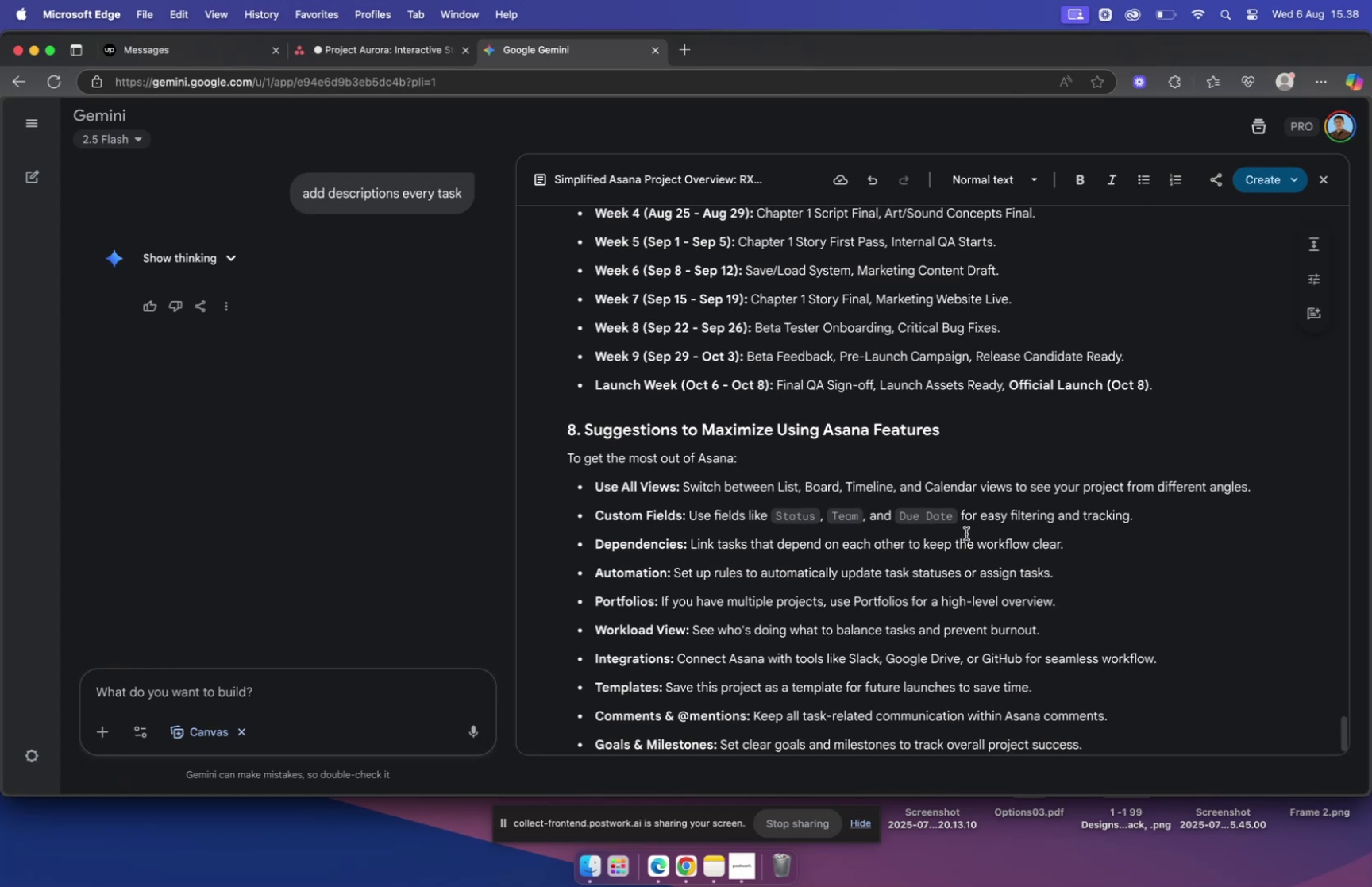 
left_click([212, 60])
 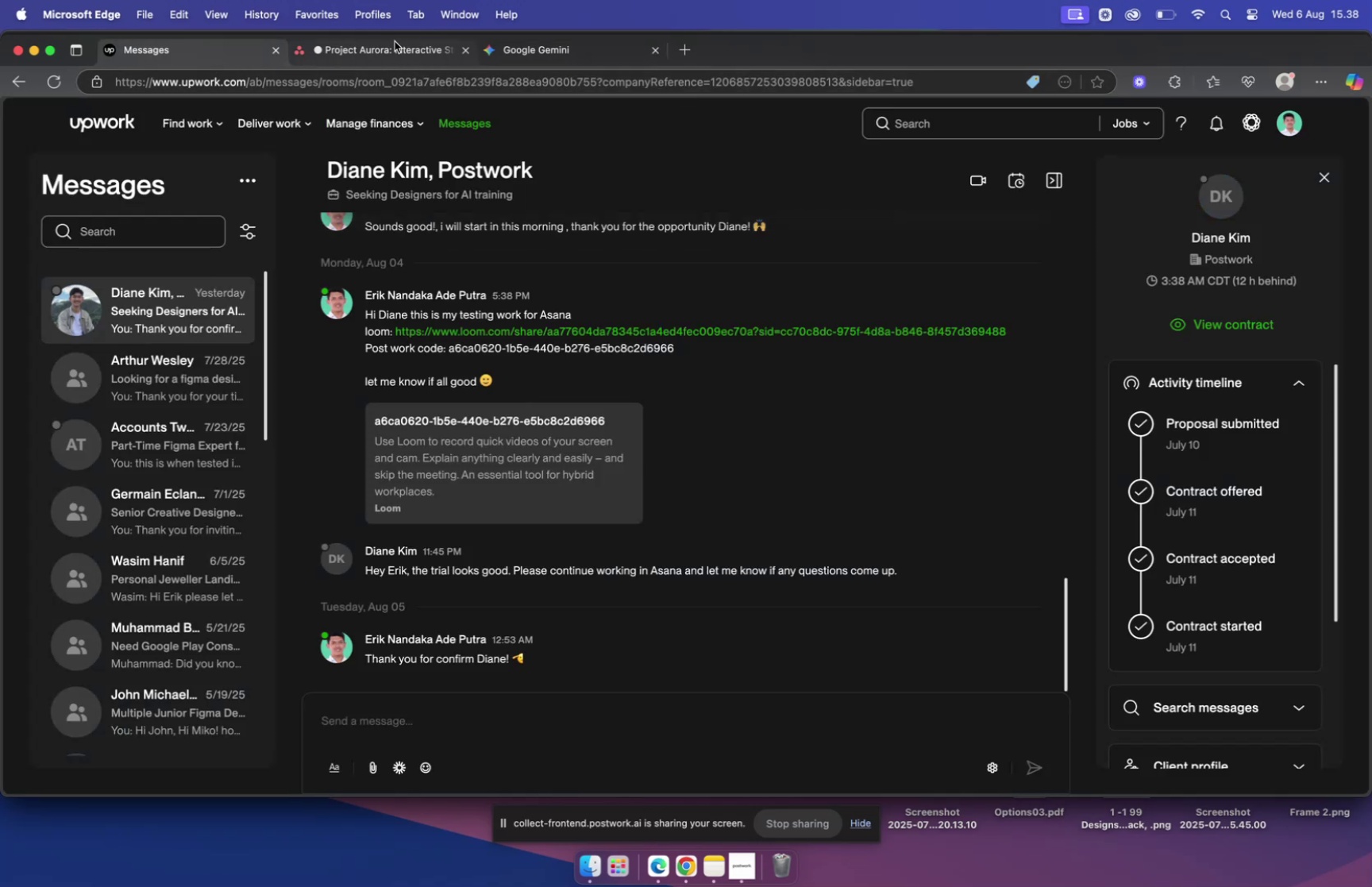 
left_click([396, 53])
 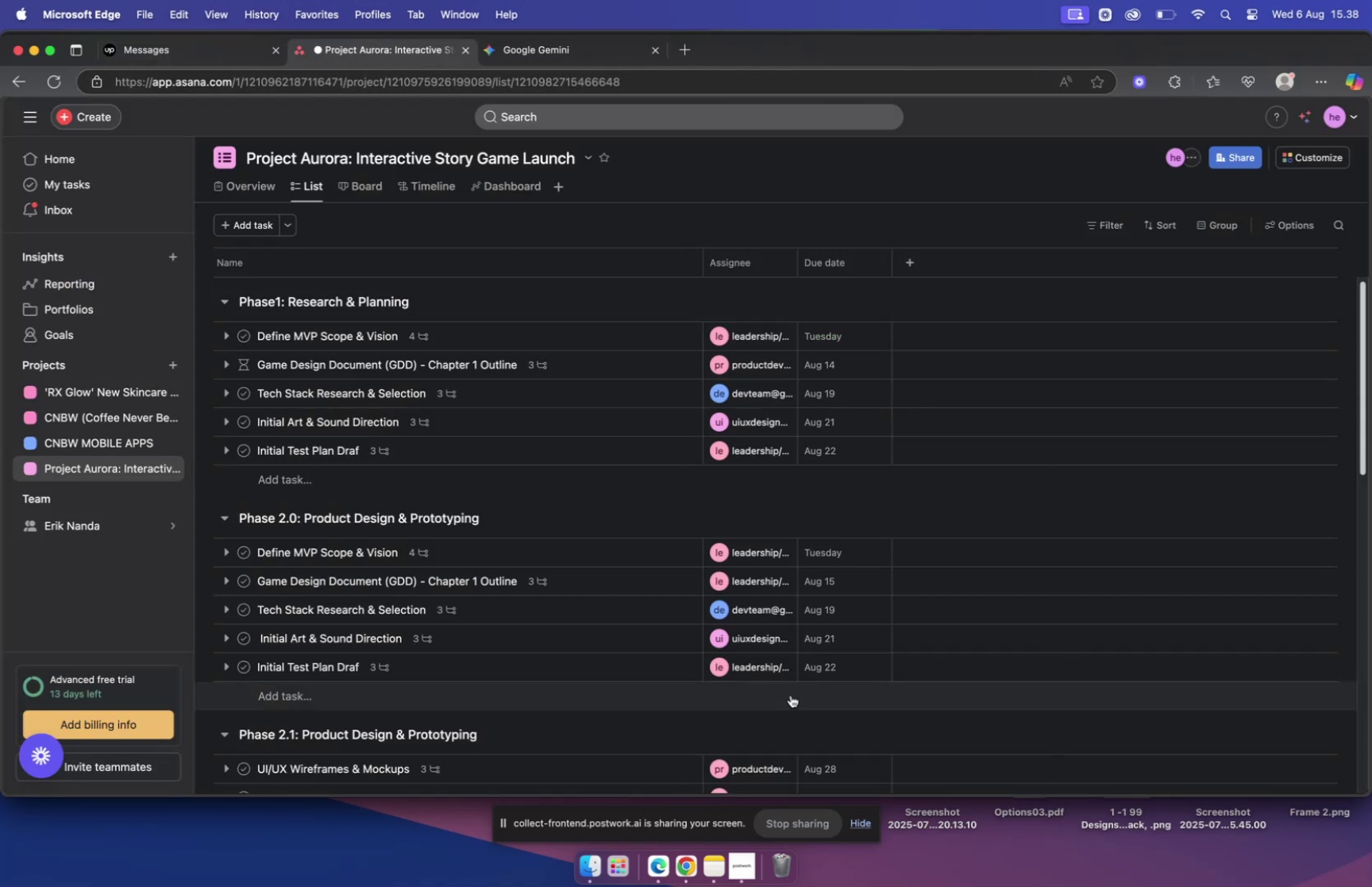 
scroll: coordinate [1039, 484], scroll_direction: up, amount: 10.0
 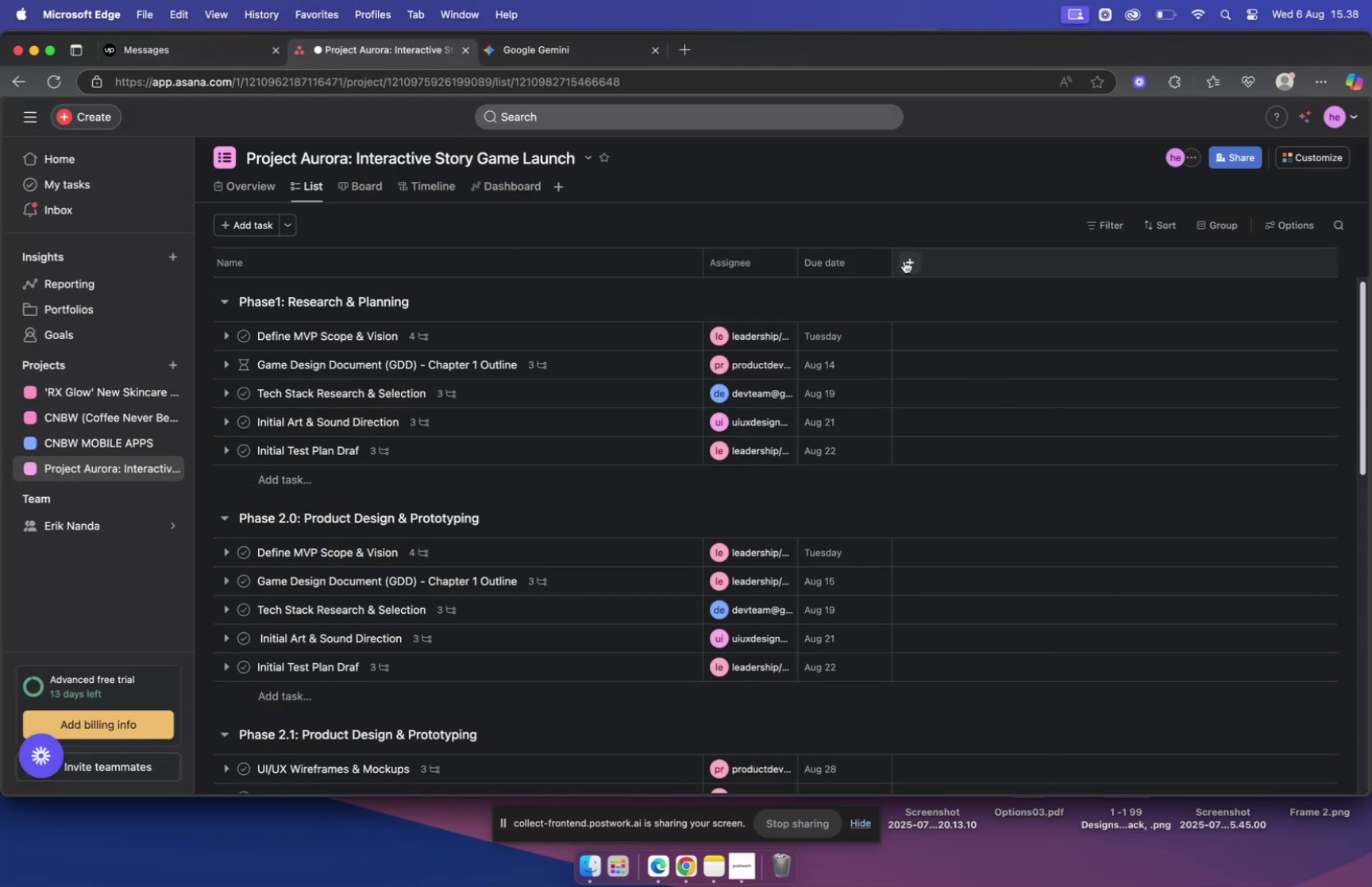 
left_click([913, 264])
 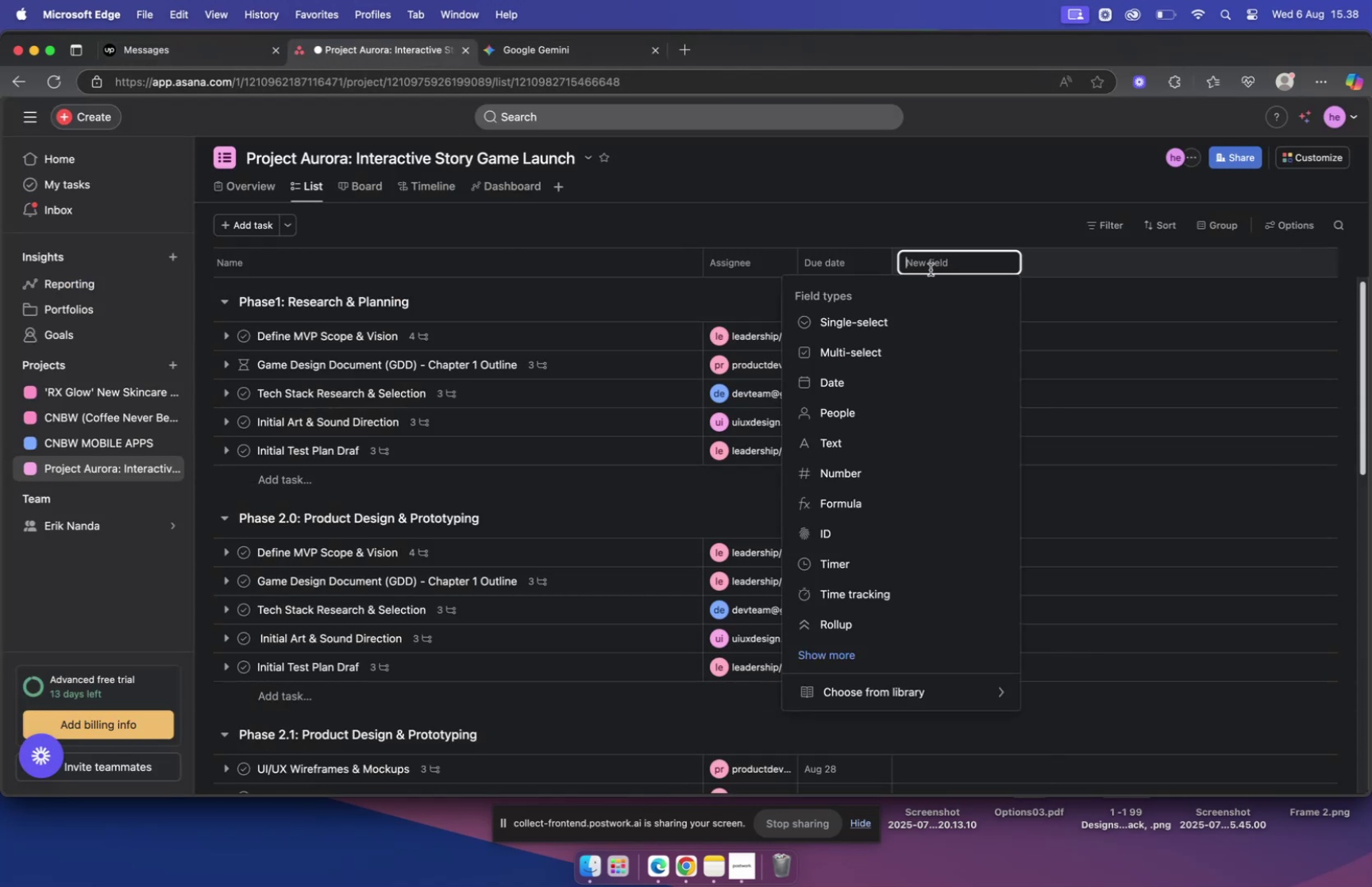 
type(status)
 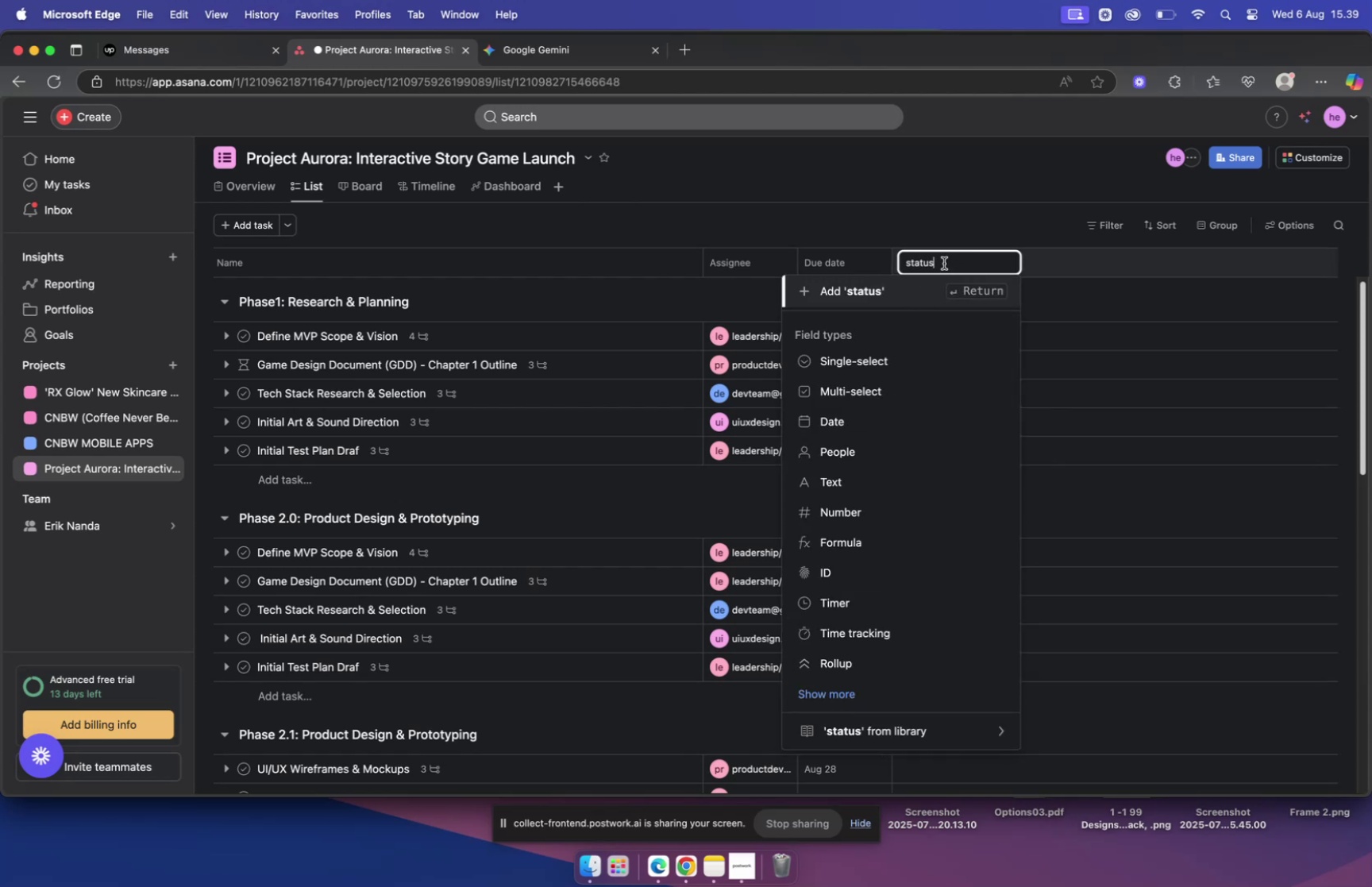 
wait(6.9)
 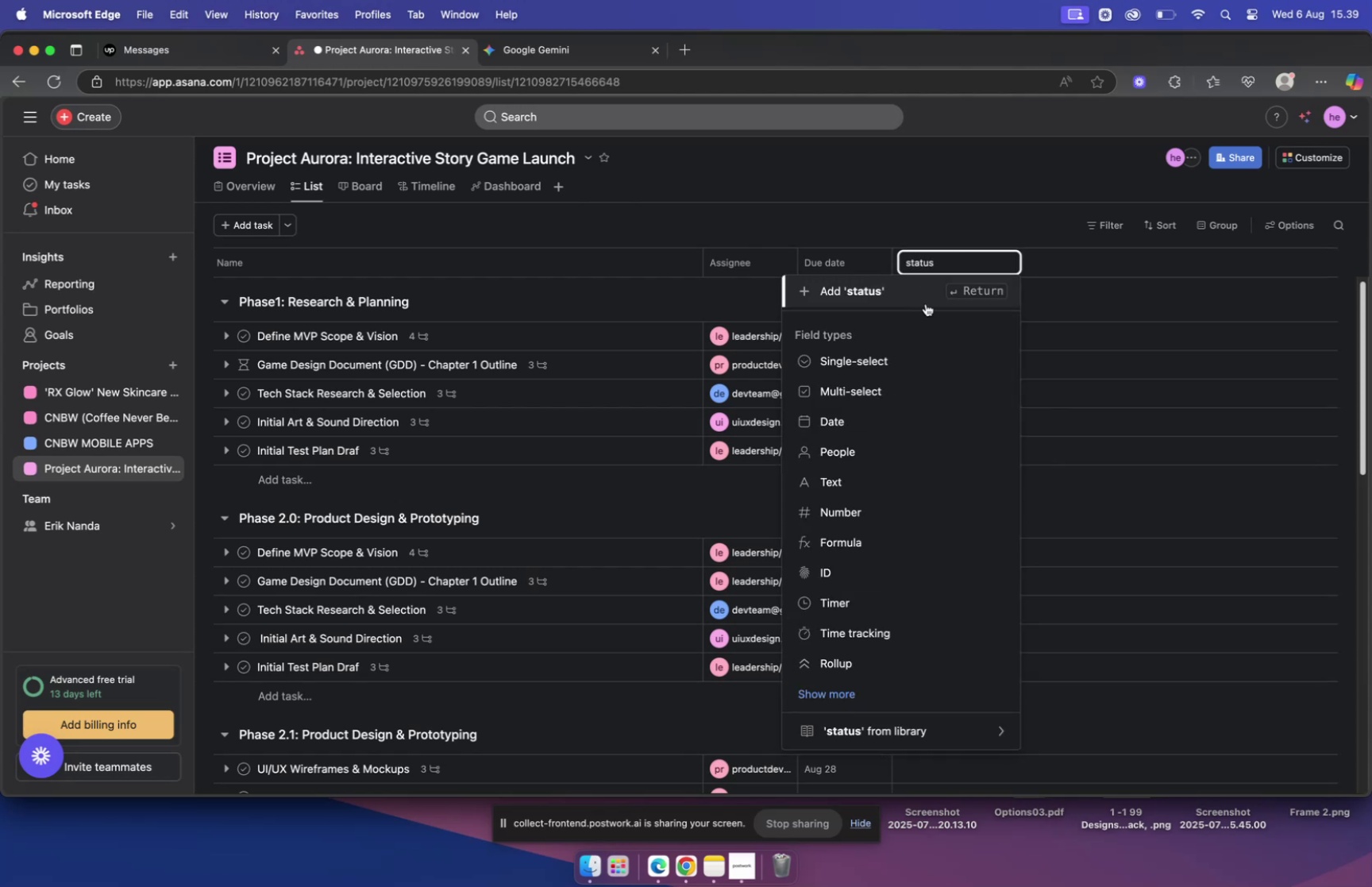 
left_click([924, 288])
 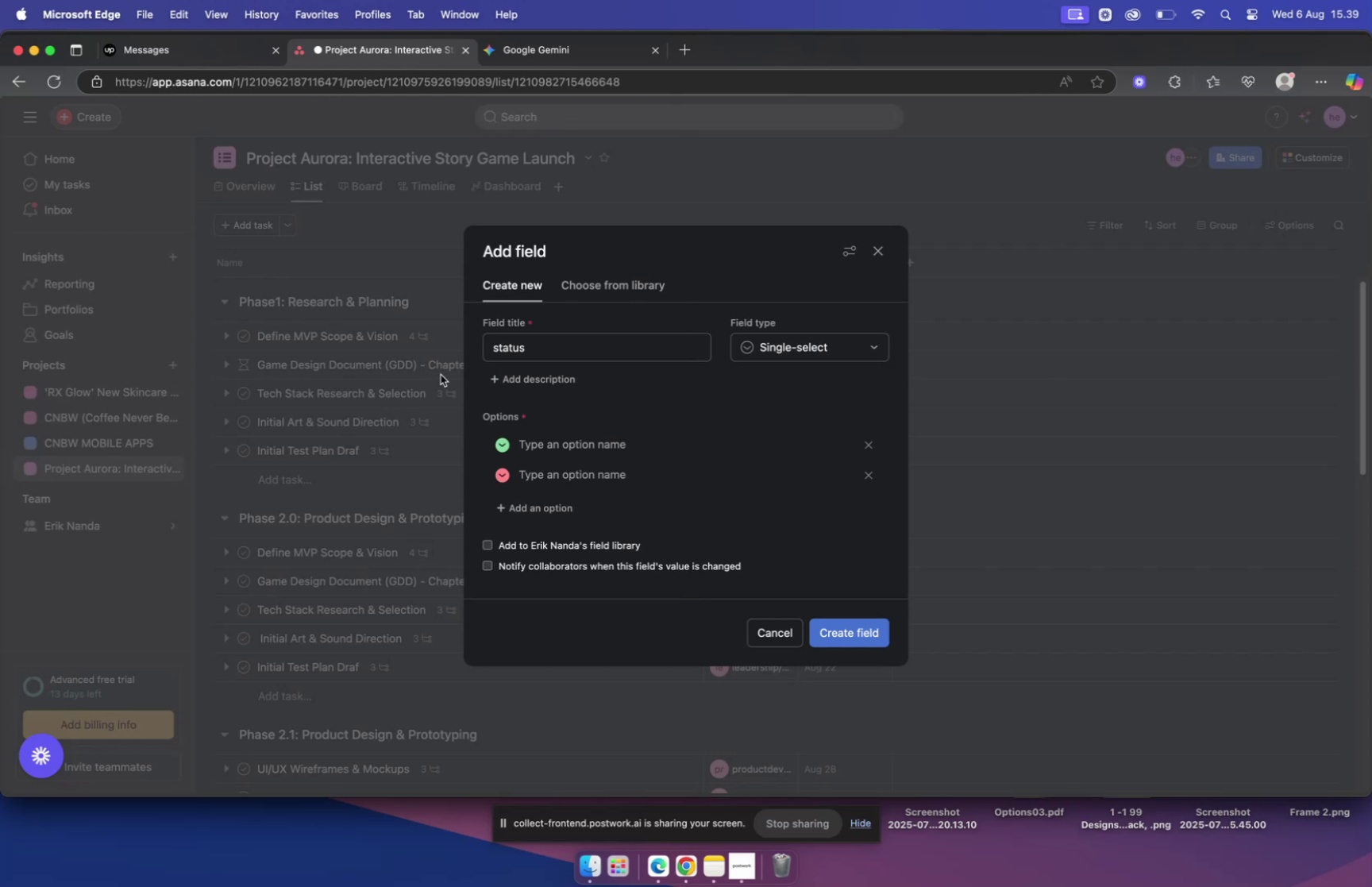 
left_click([498, 346])
 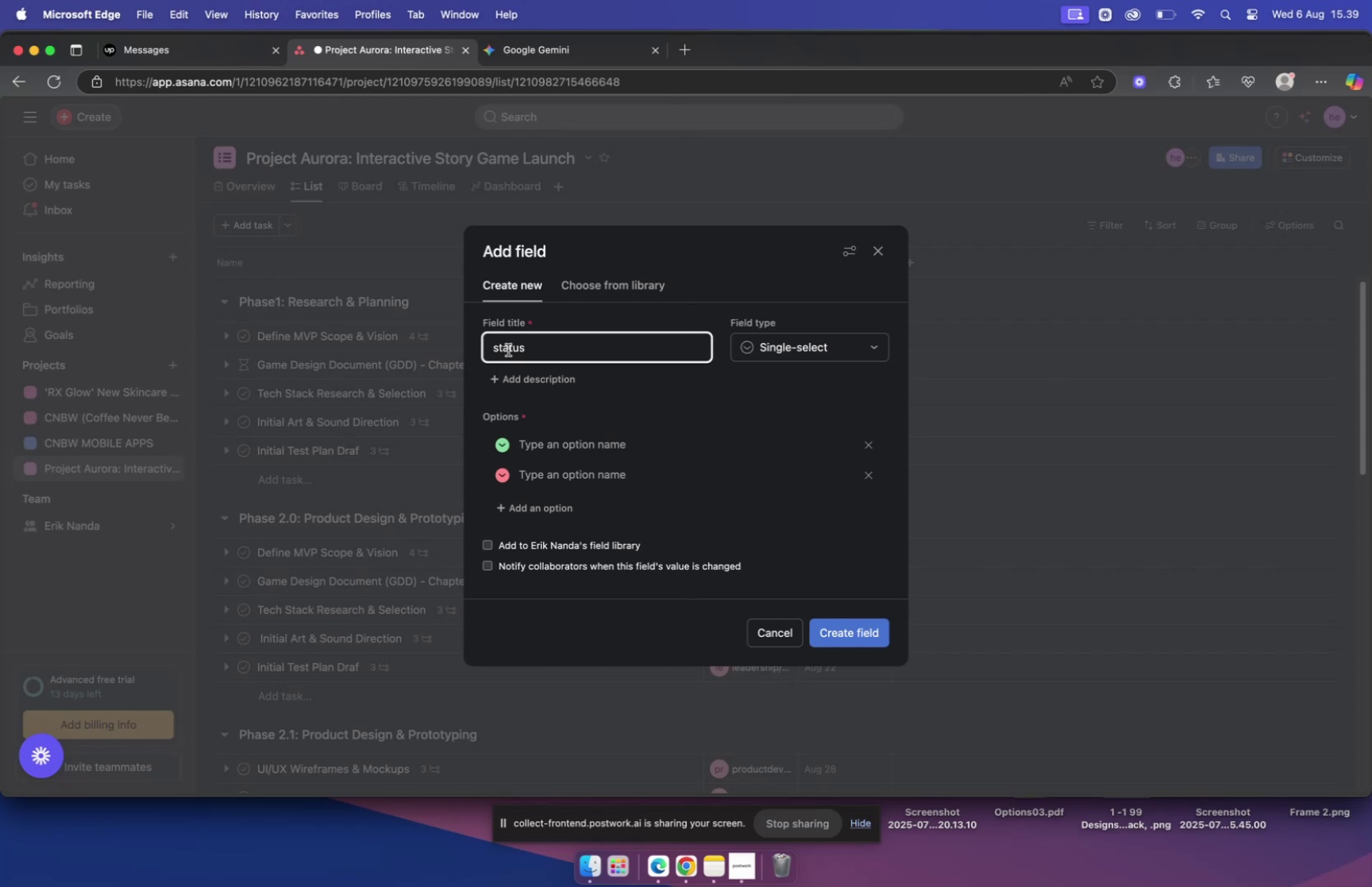 
key(Backspace)
 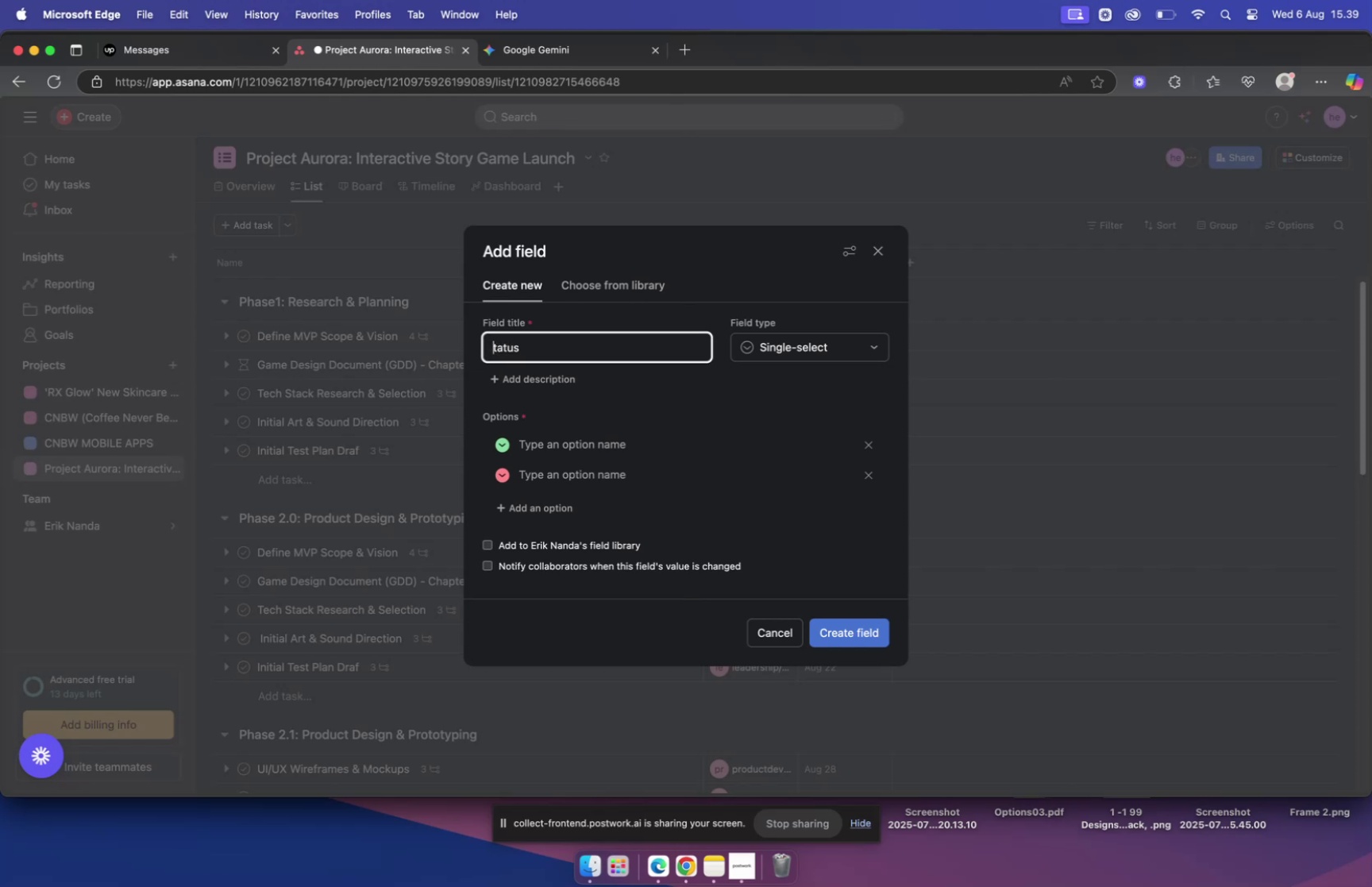 
key(Shift+ShiftLeft)
 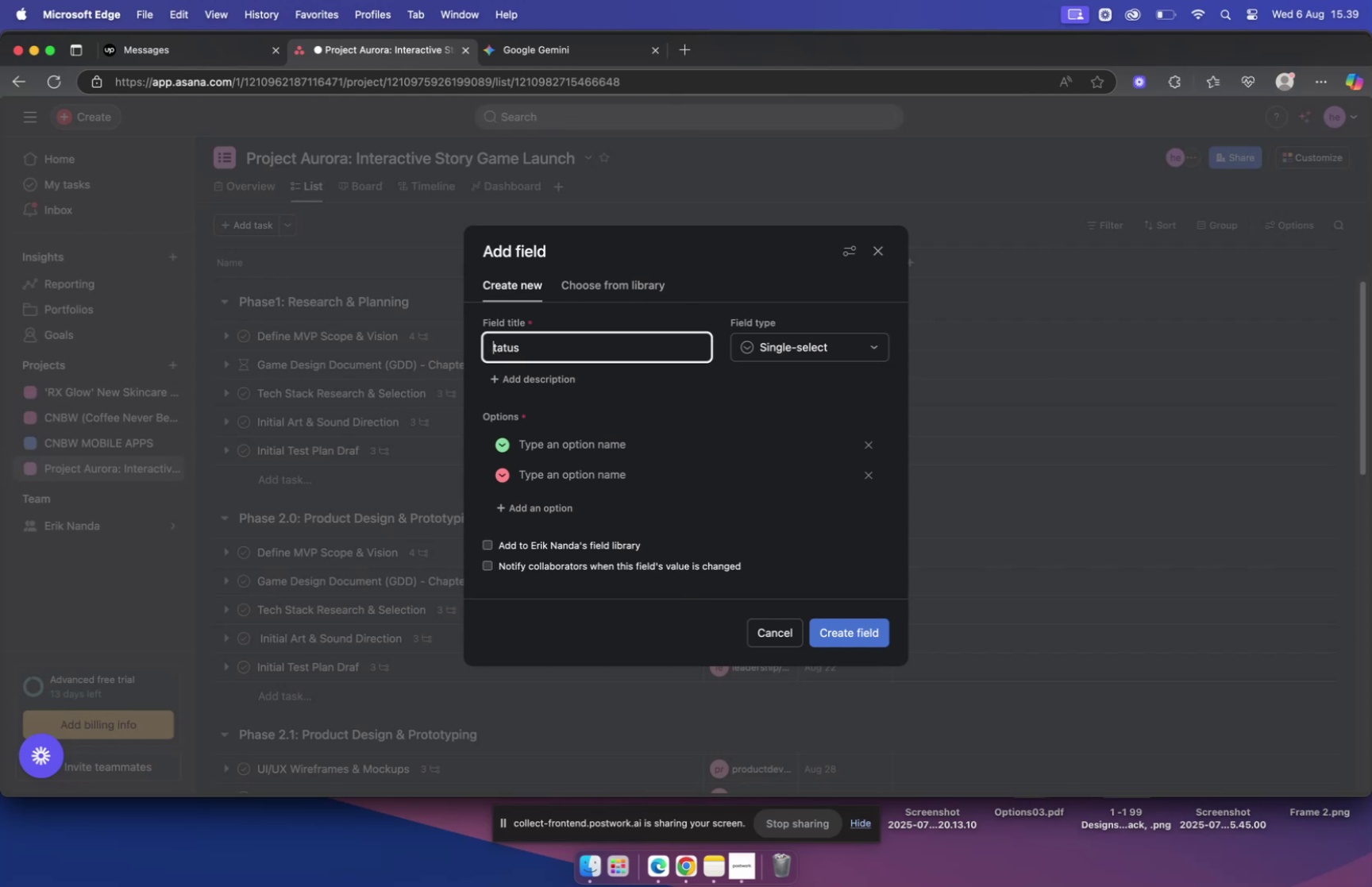 
key(Shift+S)
 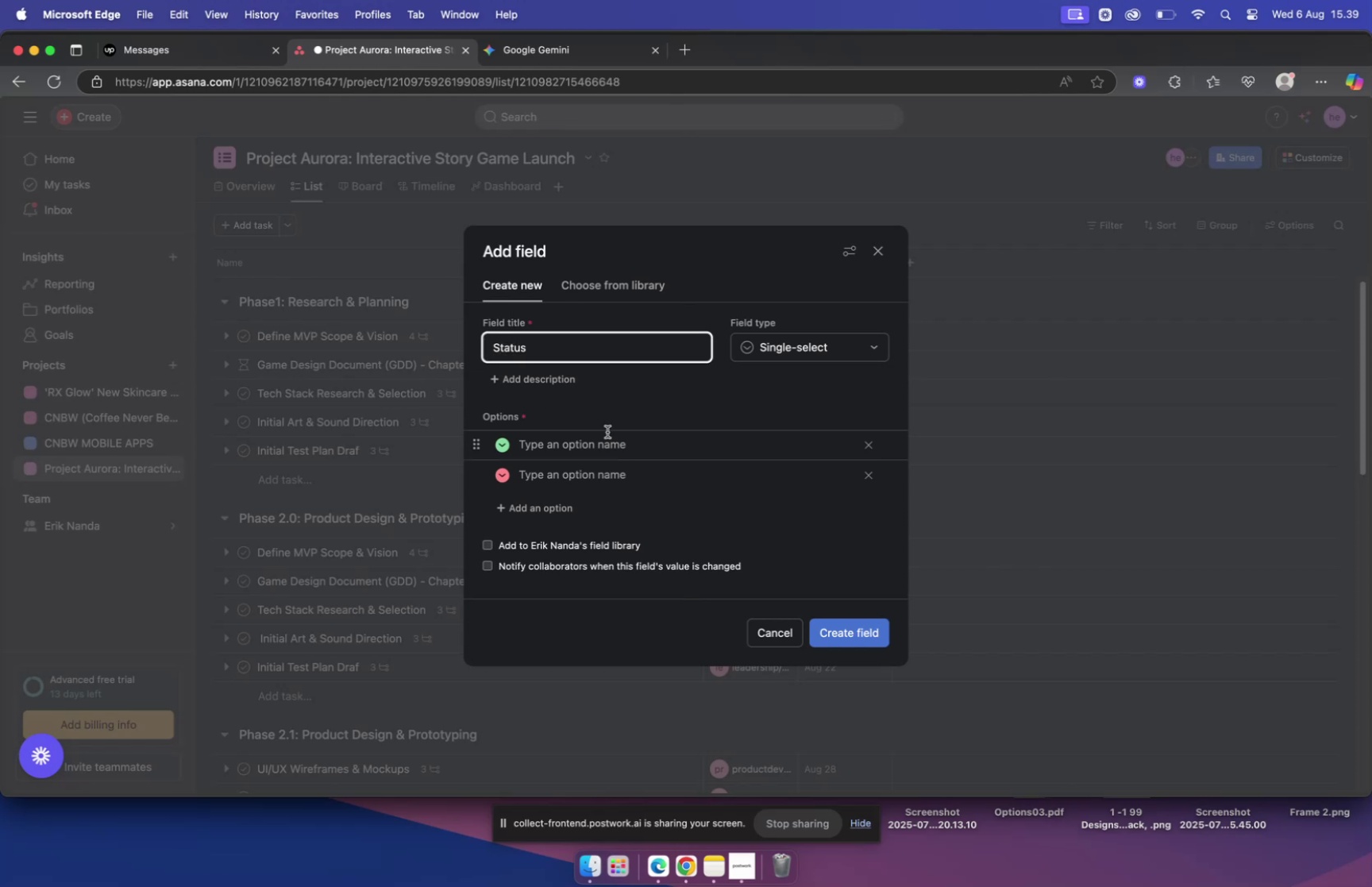 
left_click([607, 445])
 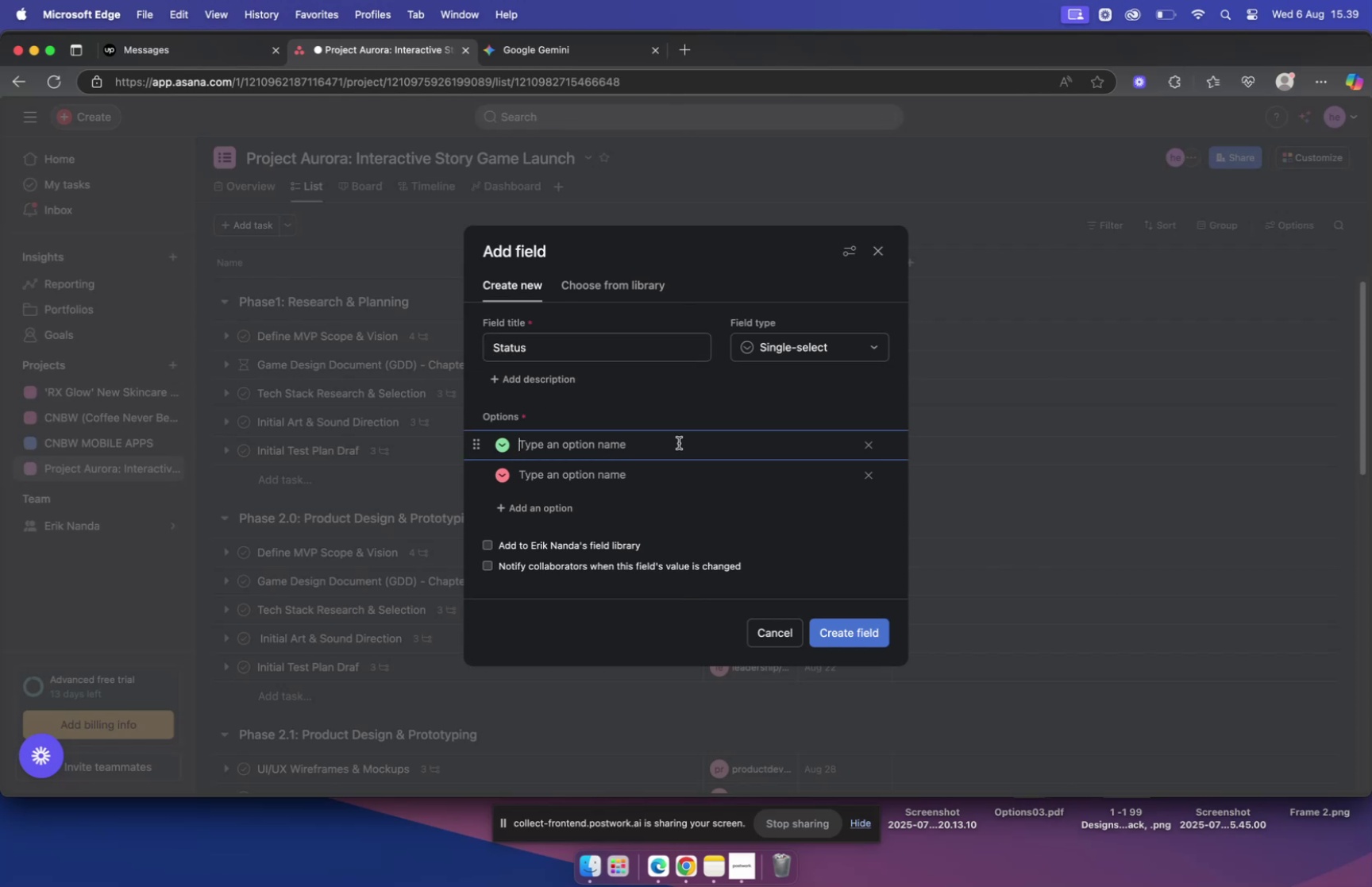 
type(Ideation)
 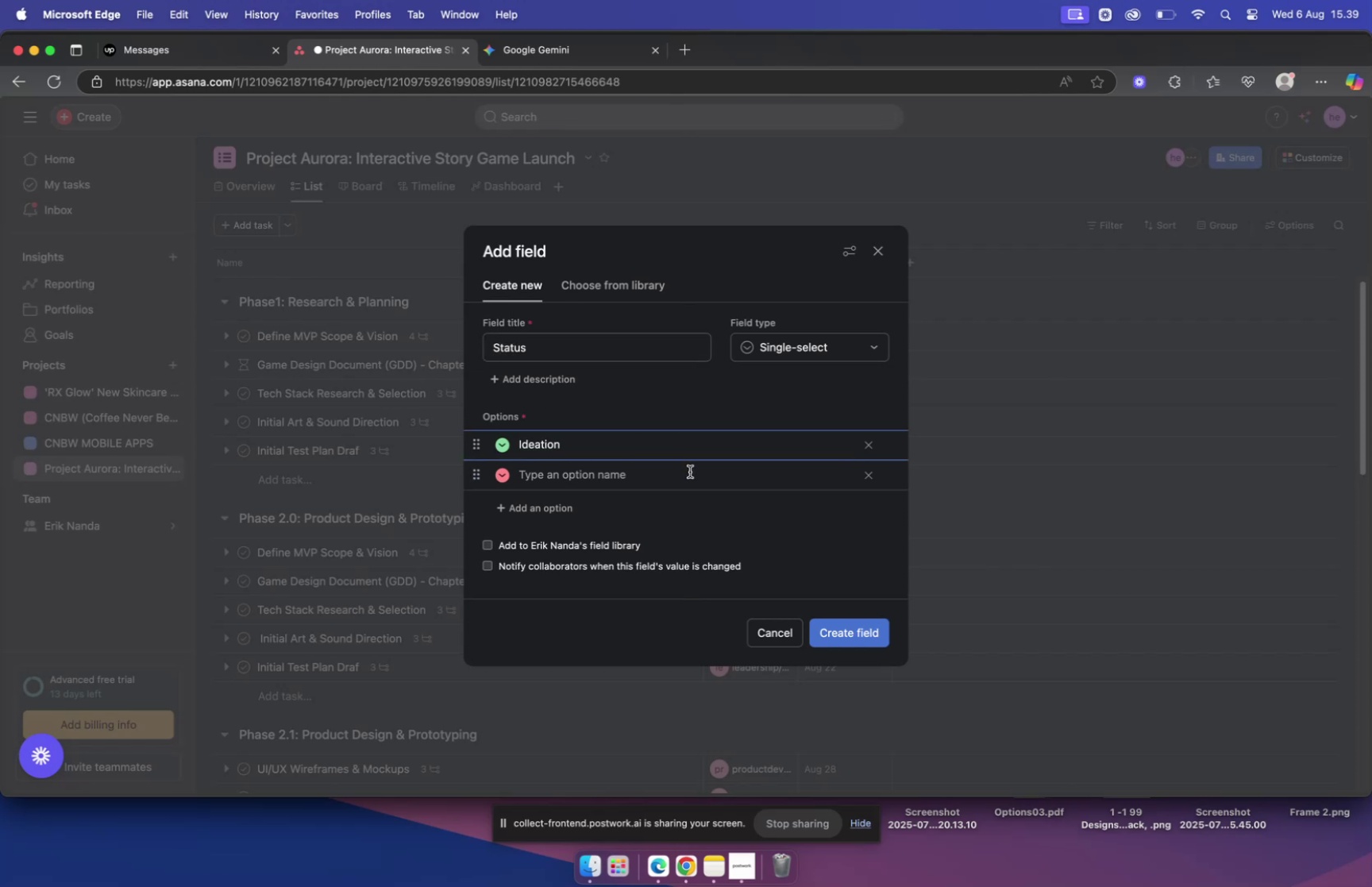 
left_click([669, 478])
 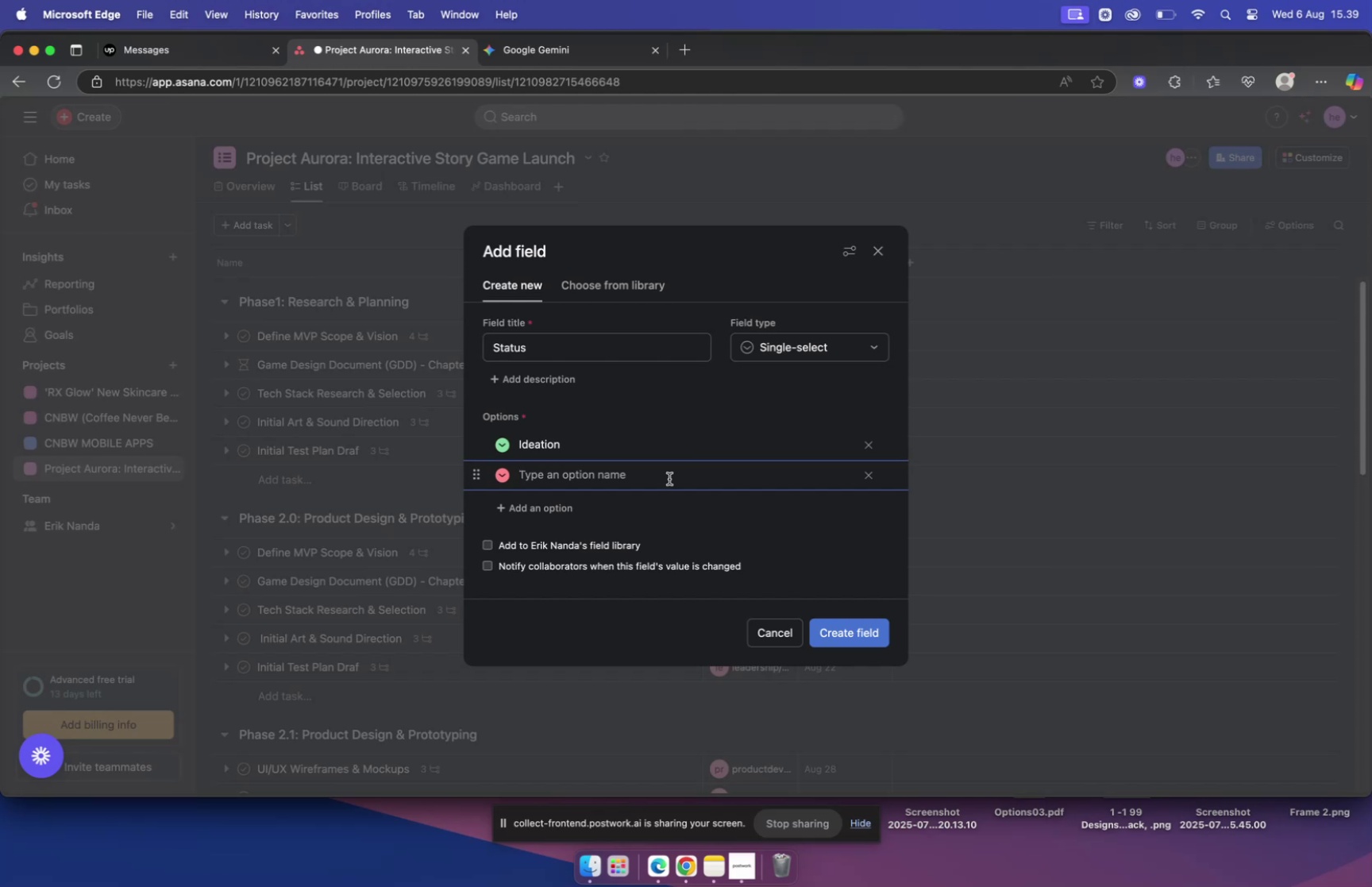 
wait(6.2)
 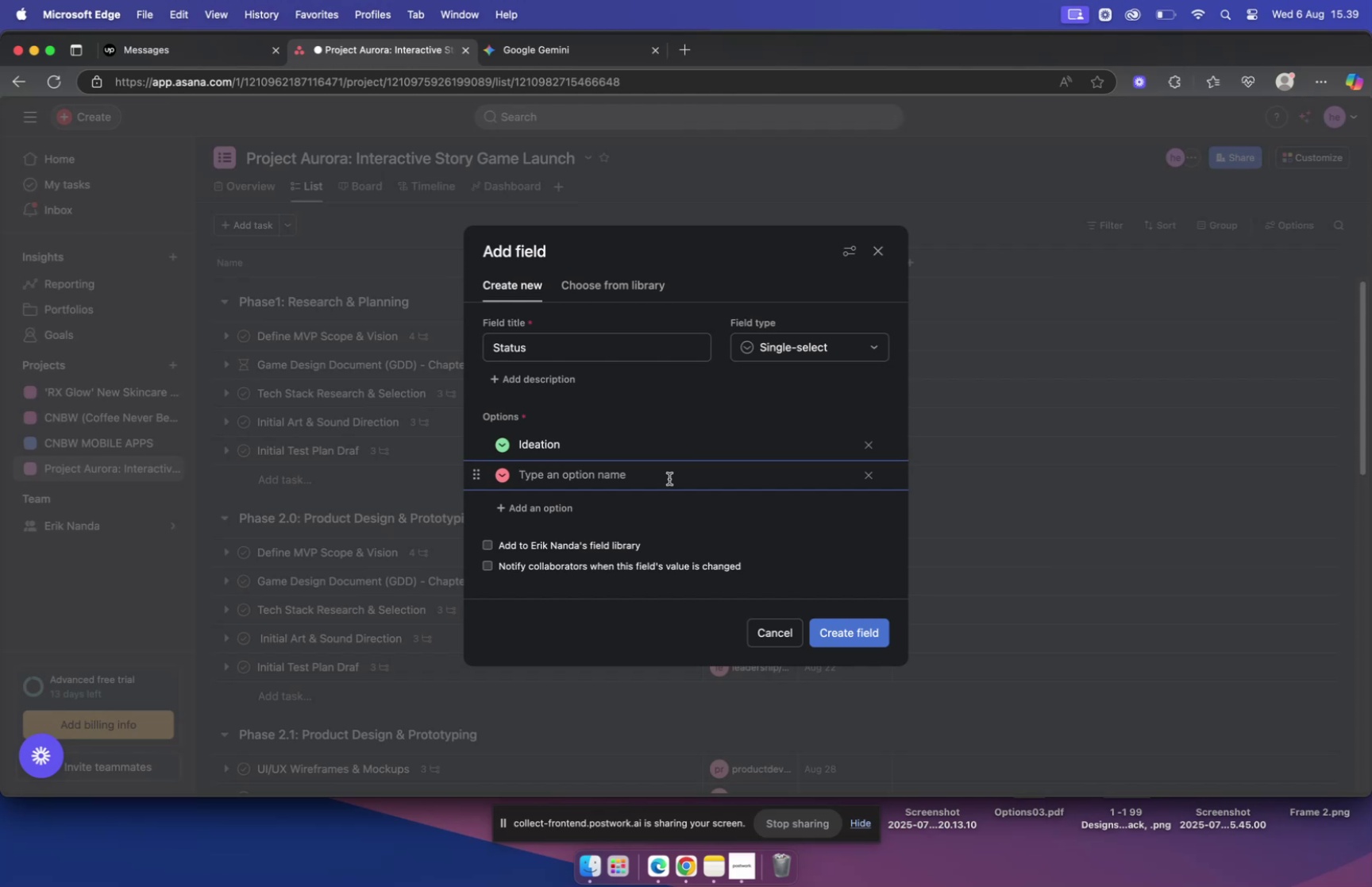 
type(Process)
 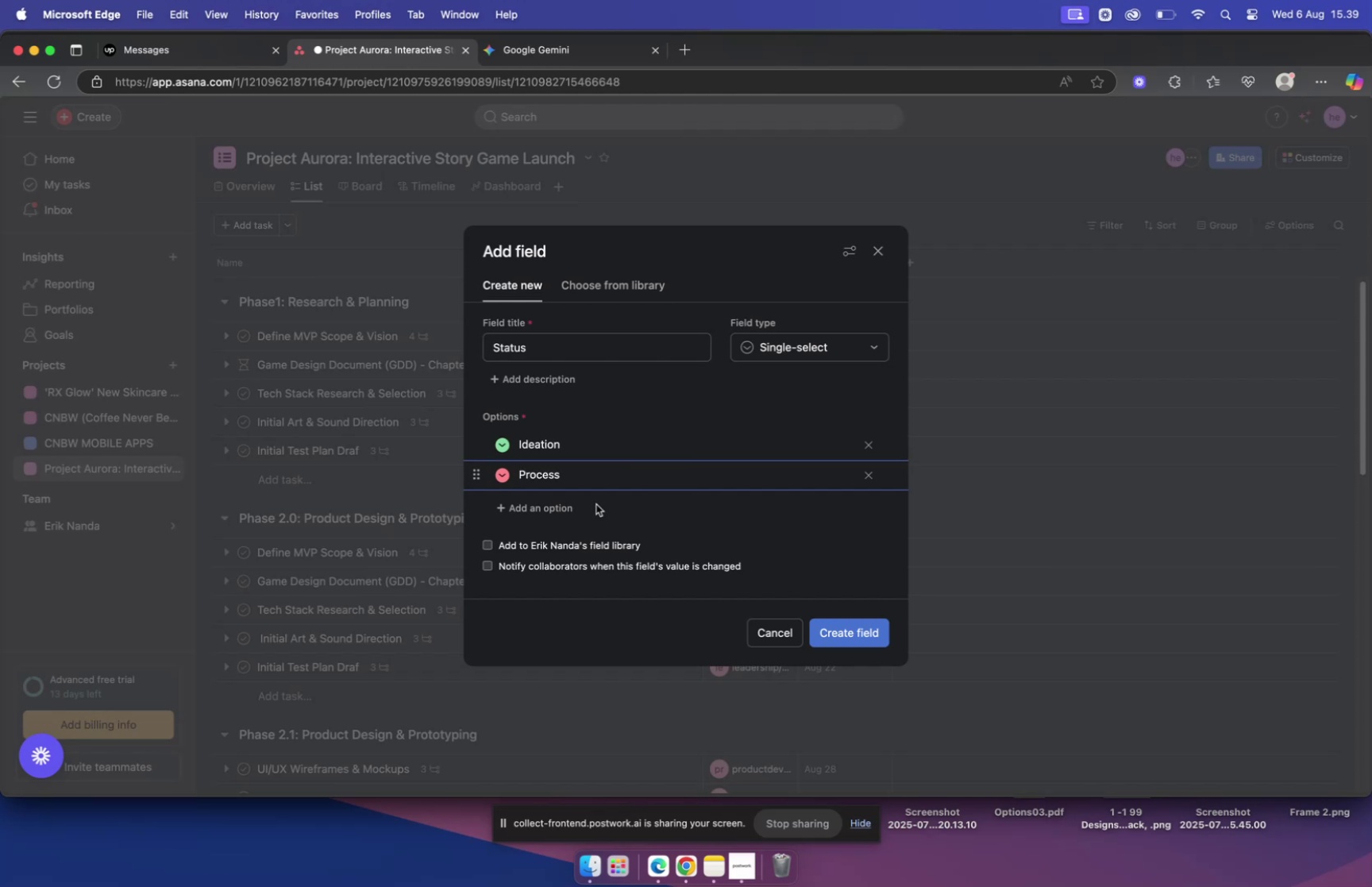 
left_click([559, 515])
 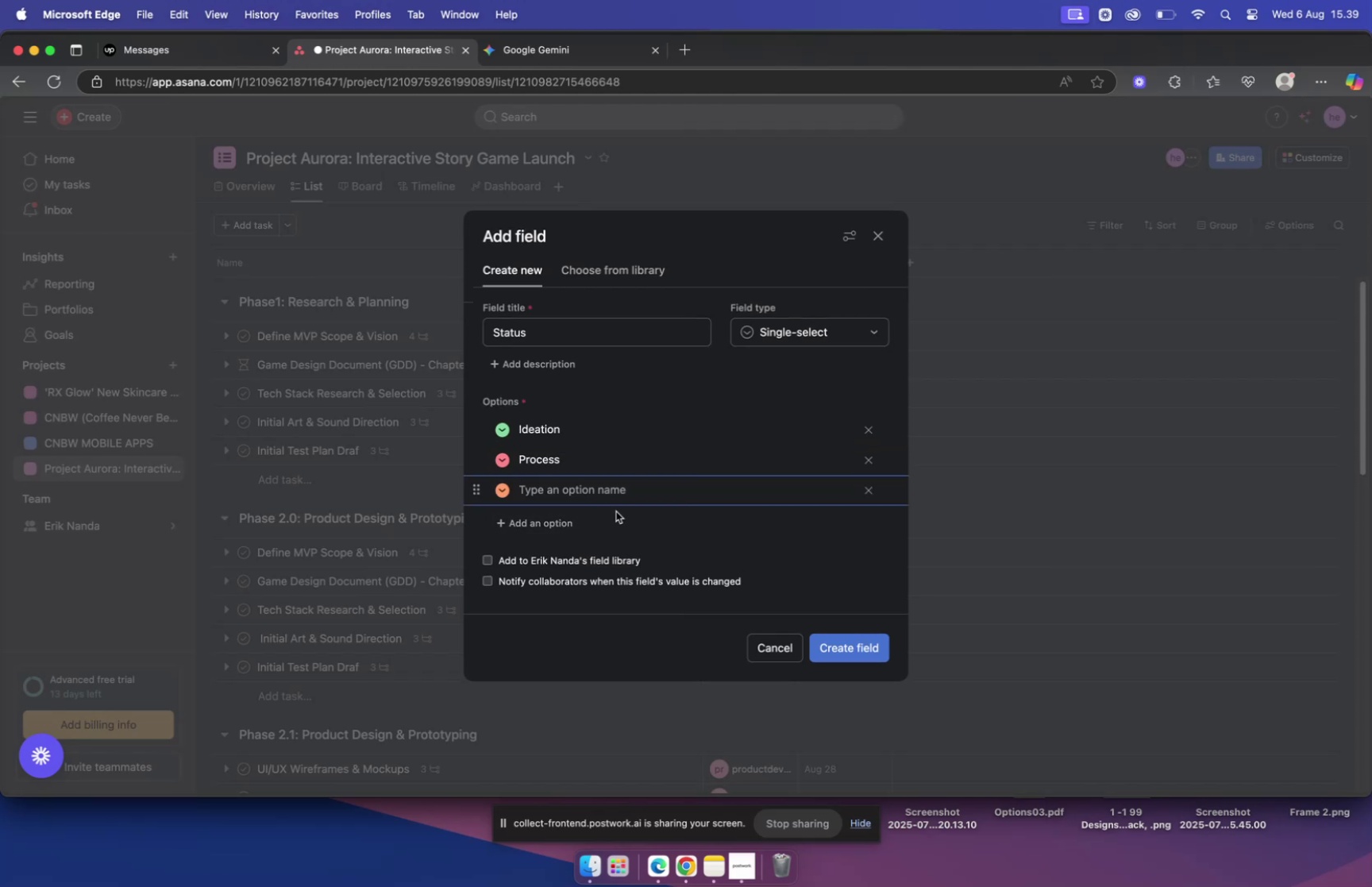 
type(Approve)
 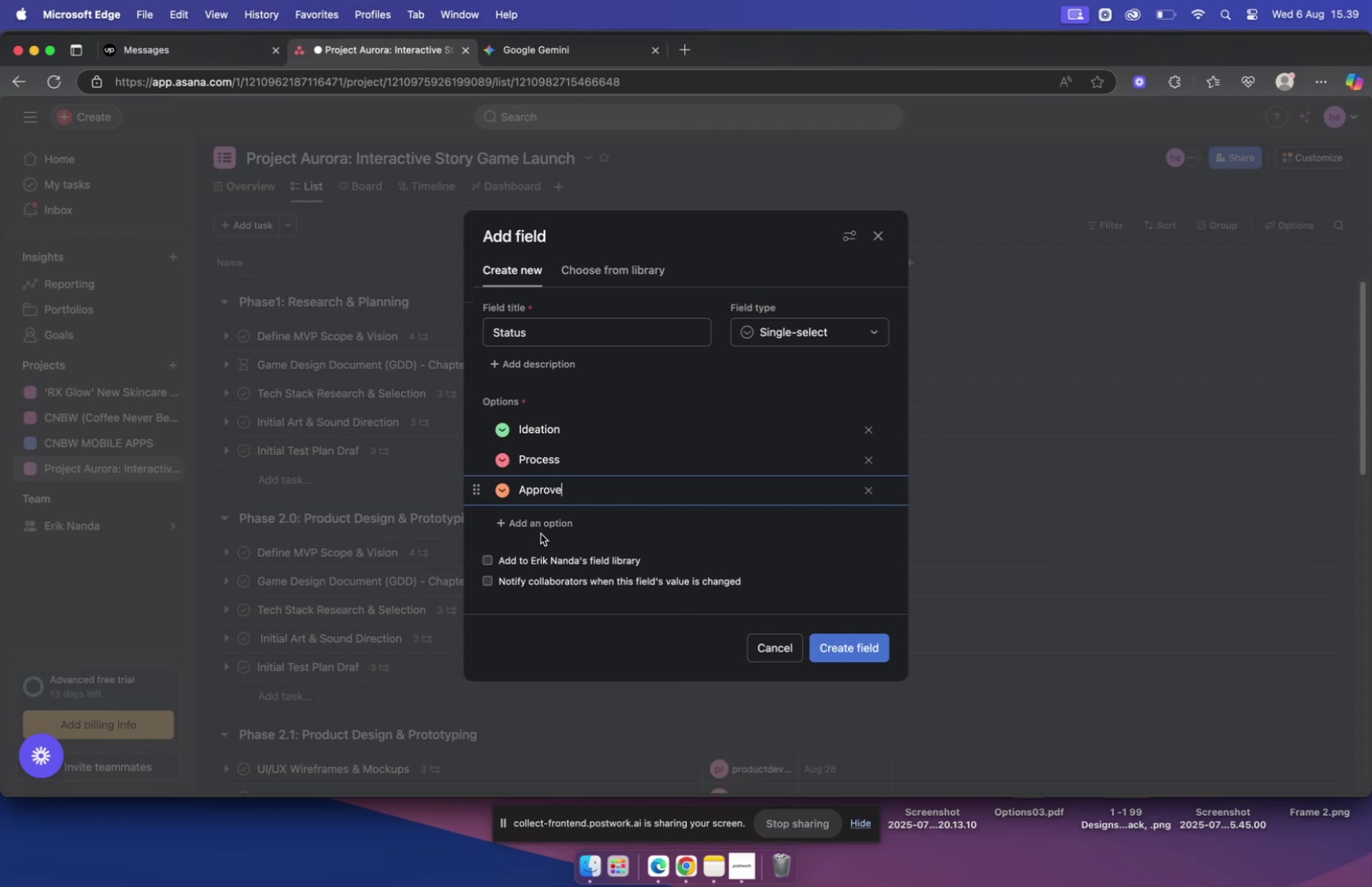 
left_click([540, 523])
 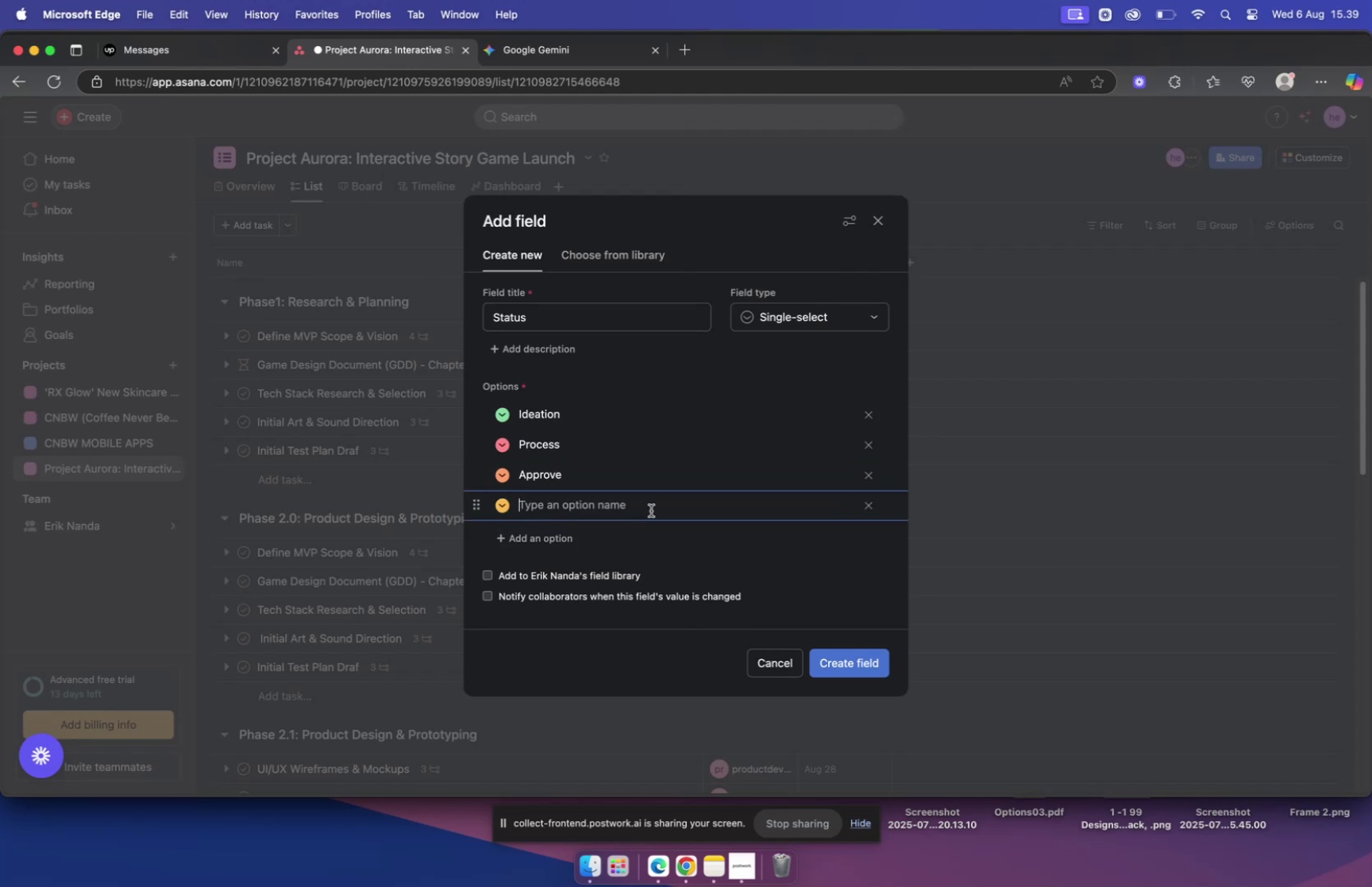 
type(pending)
 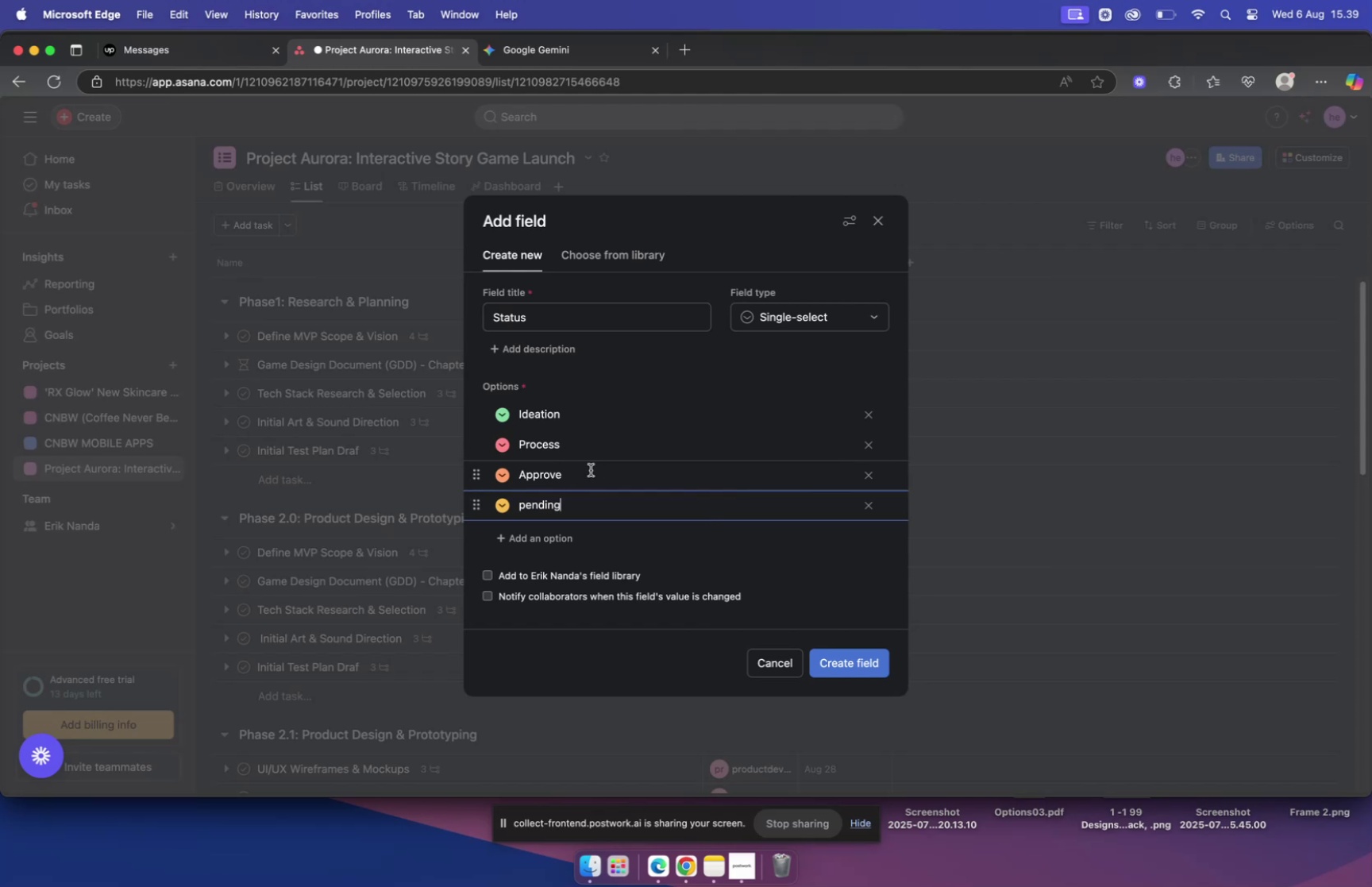 
wait(5.86)
 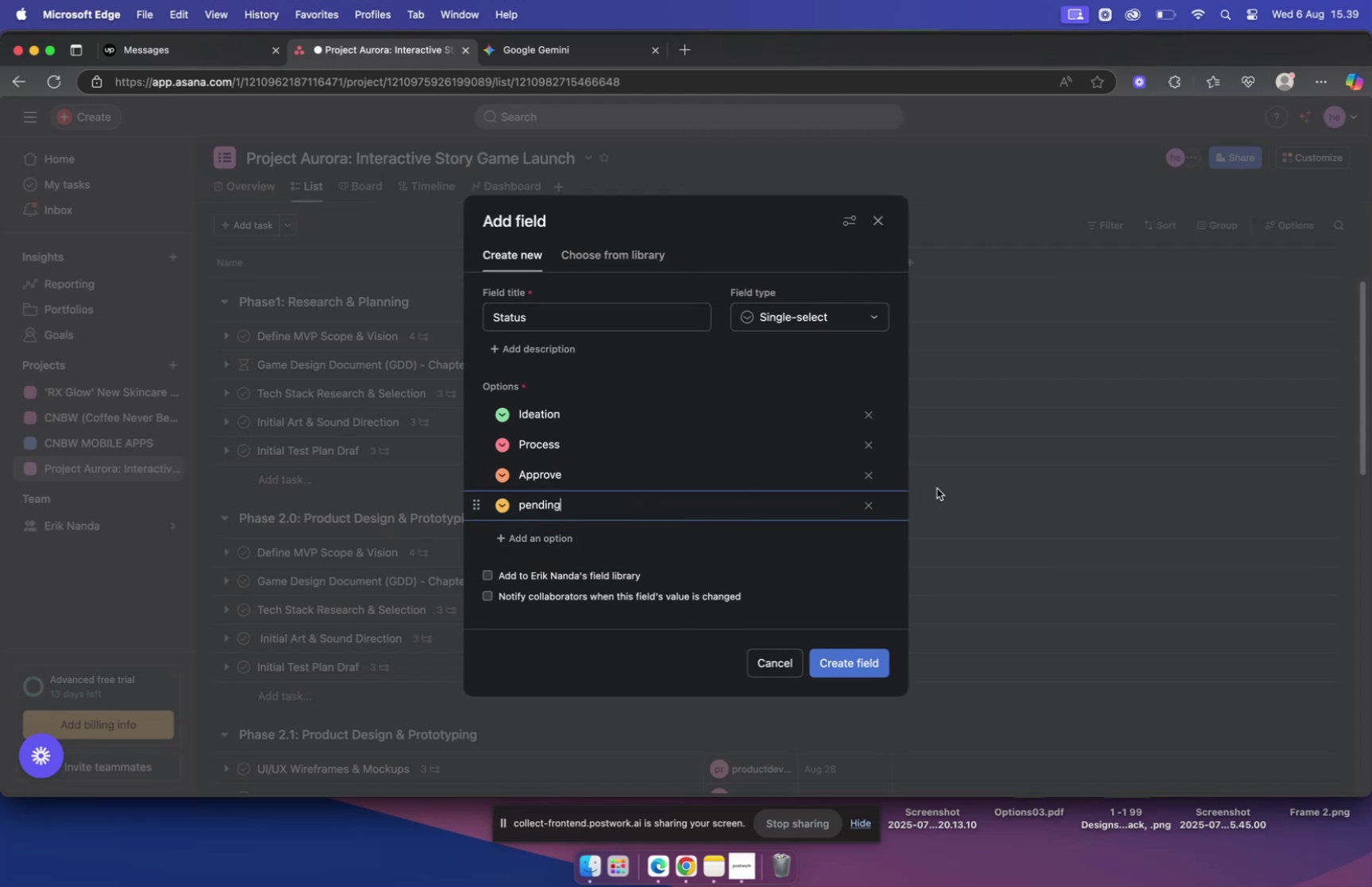 
left_click([499, 476])
 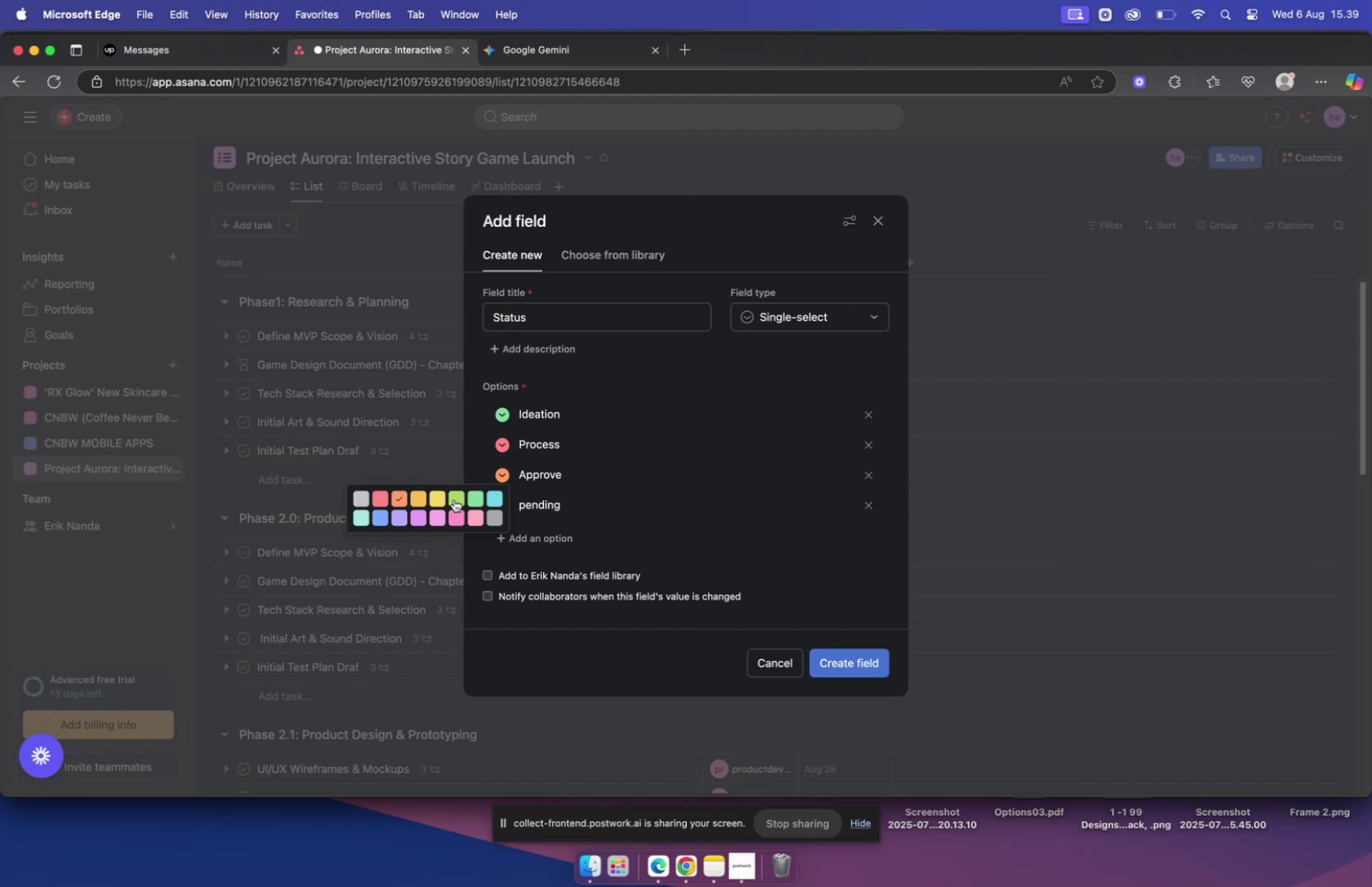 
left_click([473, 497])
 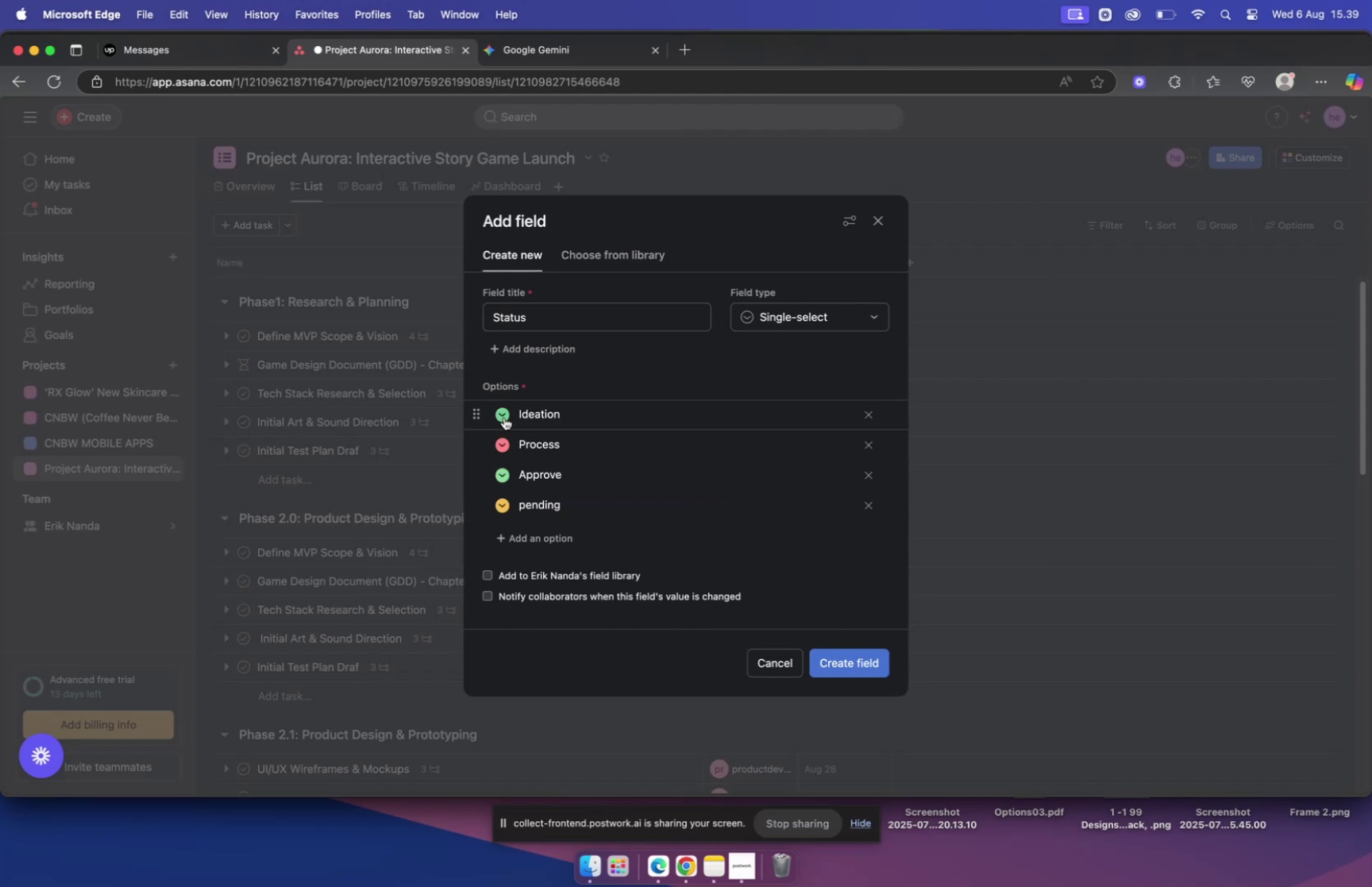 
left_click([504, 417])
 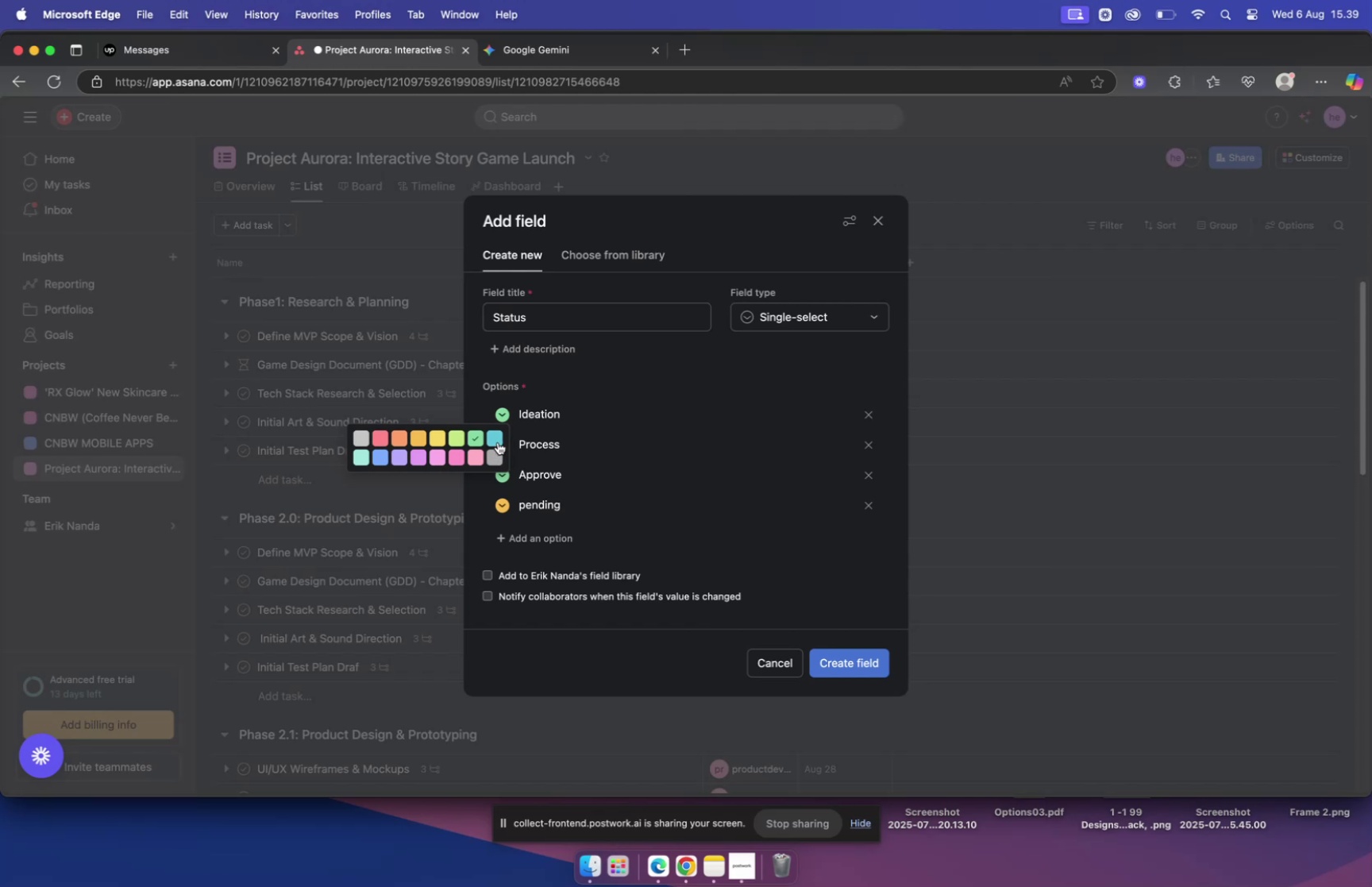 
left_click([498, 438])
 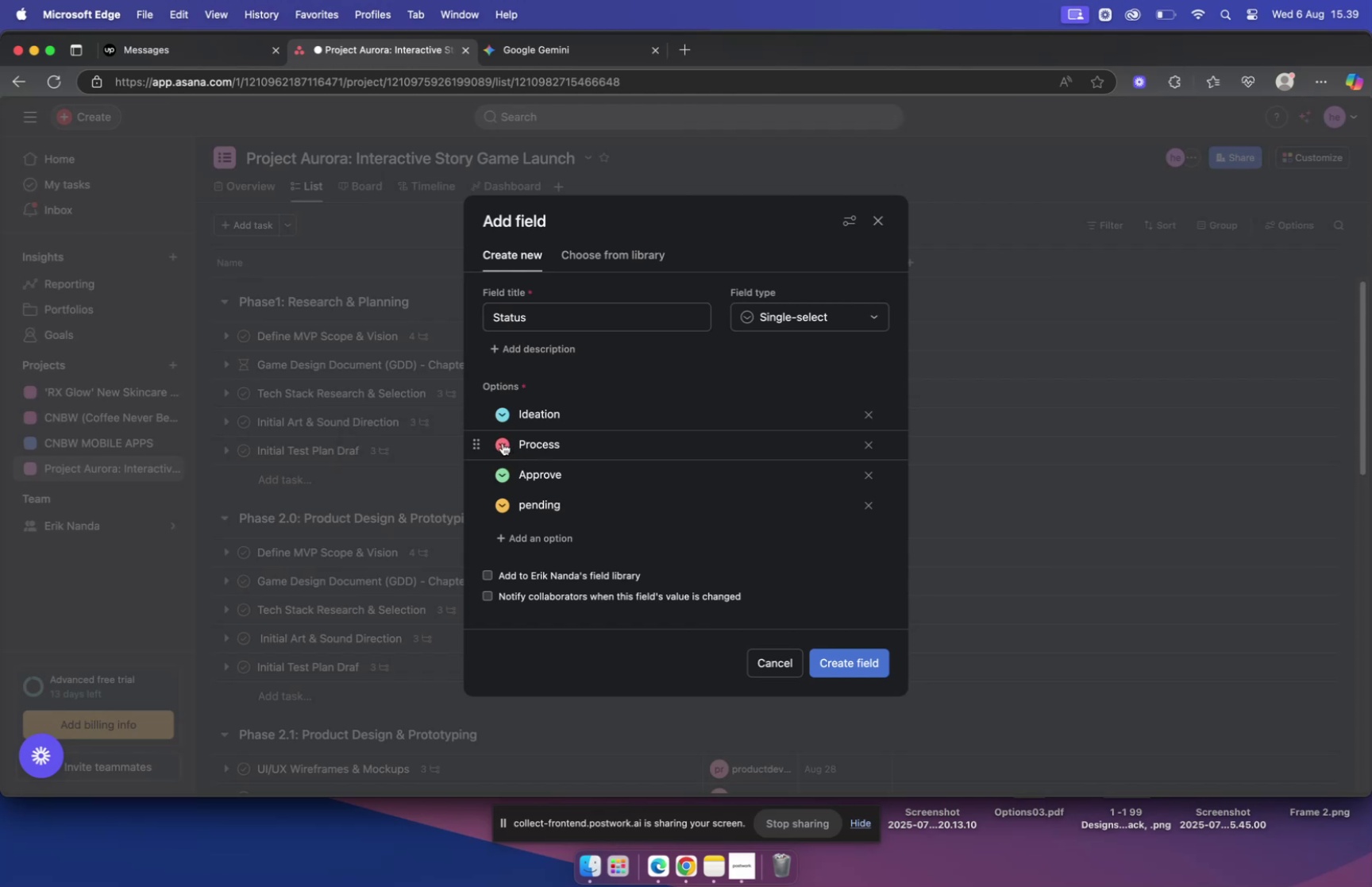 
left_click([503, 442])
 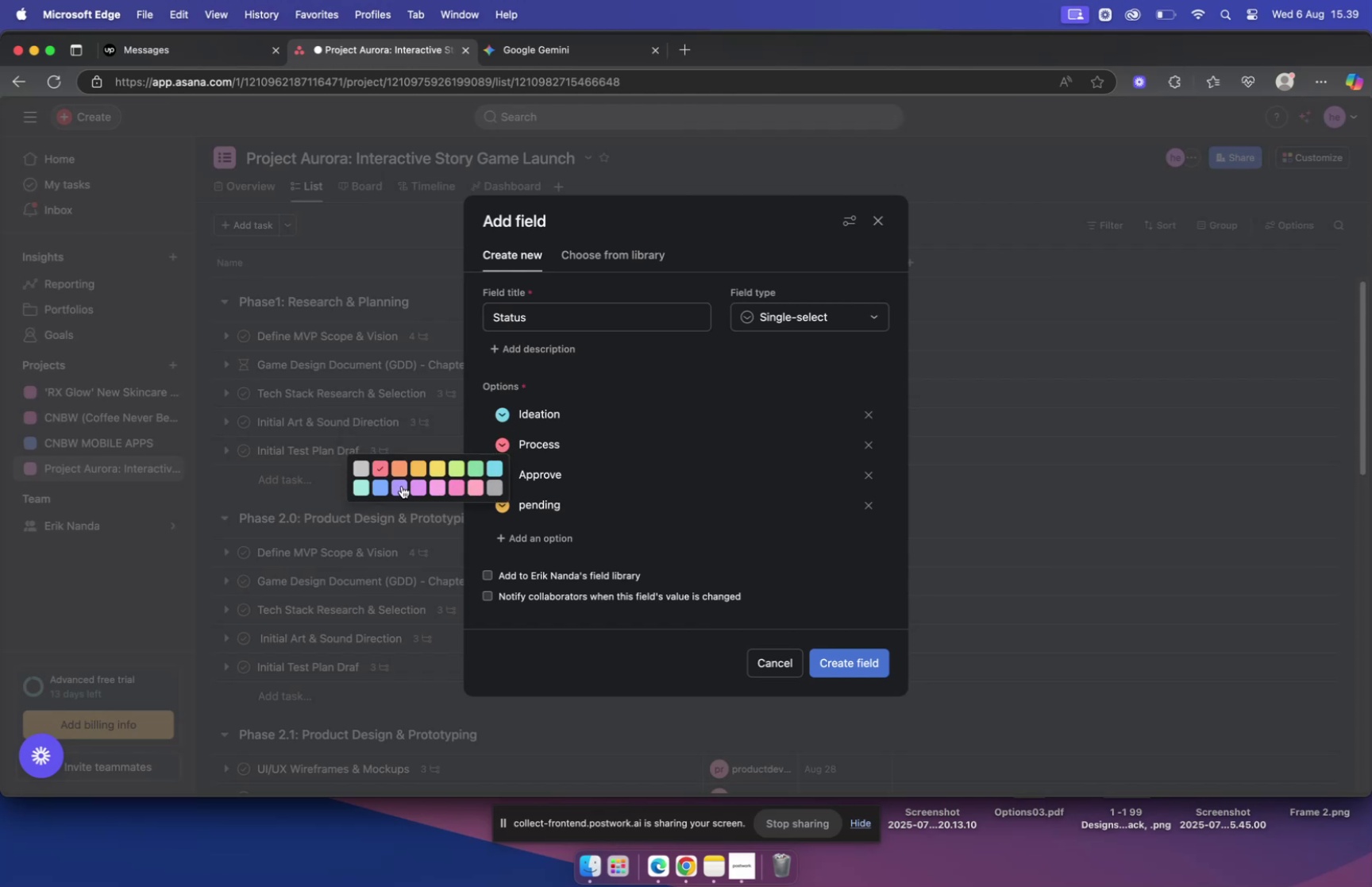 
wait(11.98)
 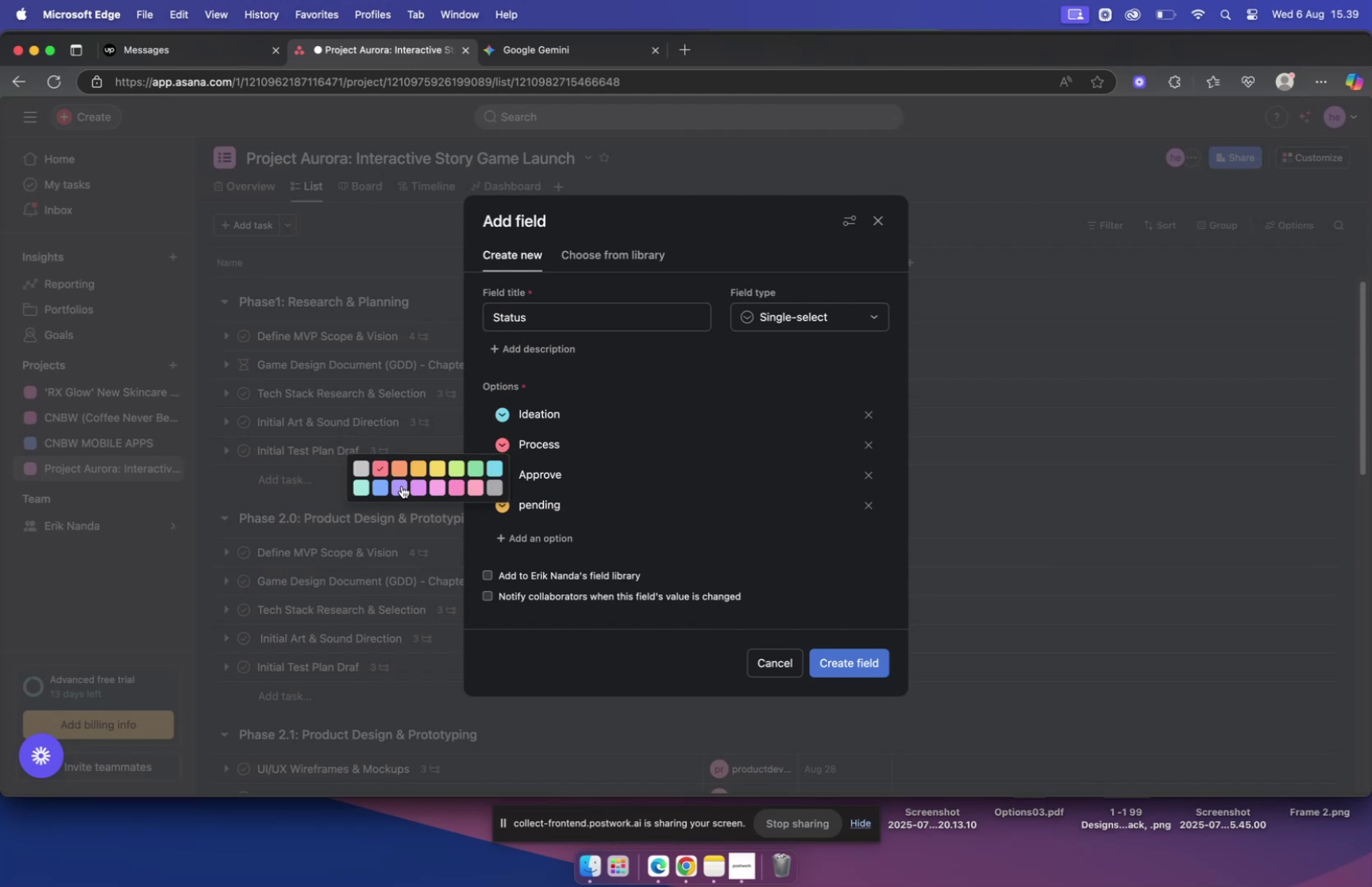 
left_click([444, 470])
 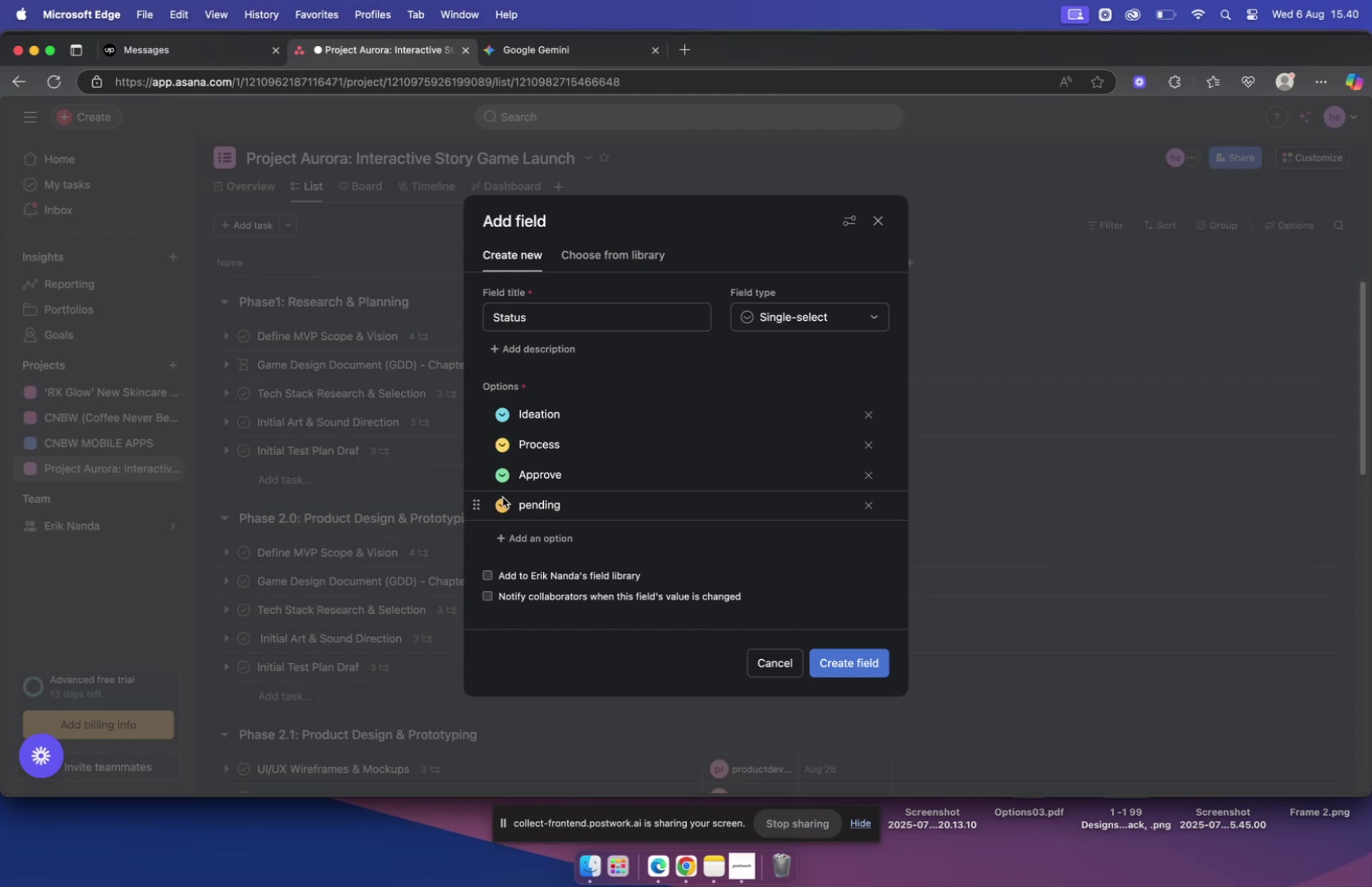 
left_click([502, 503])
 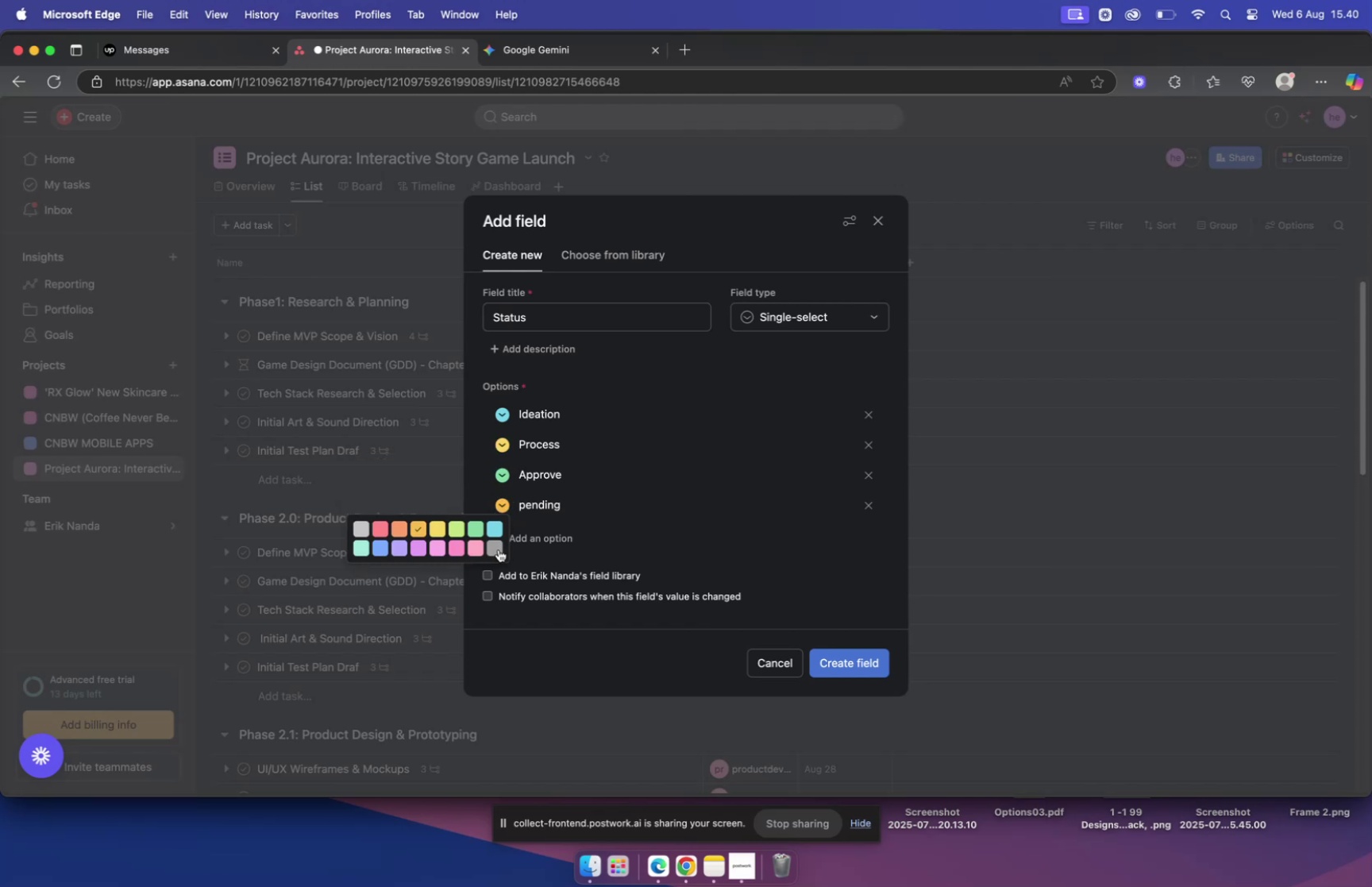 
left_click([498, 549])
 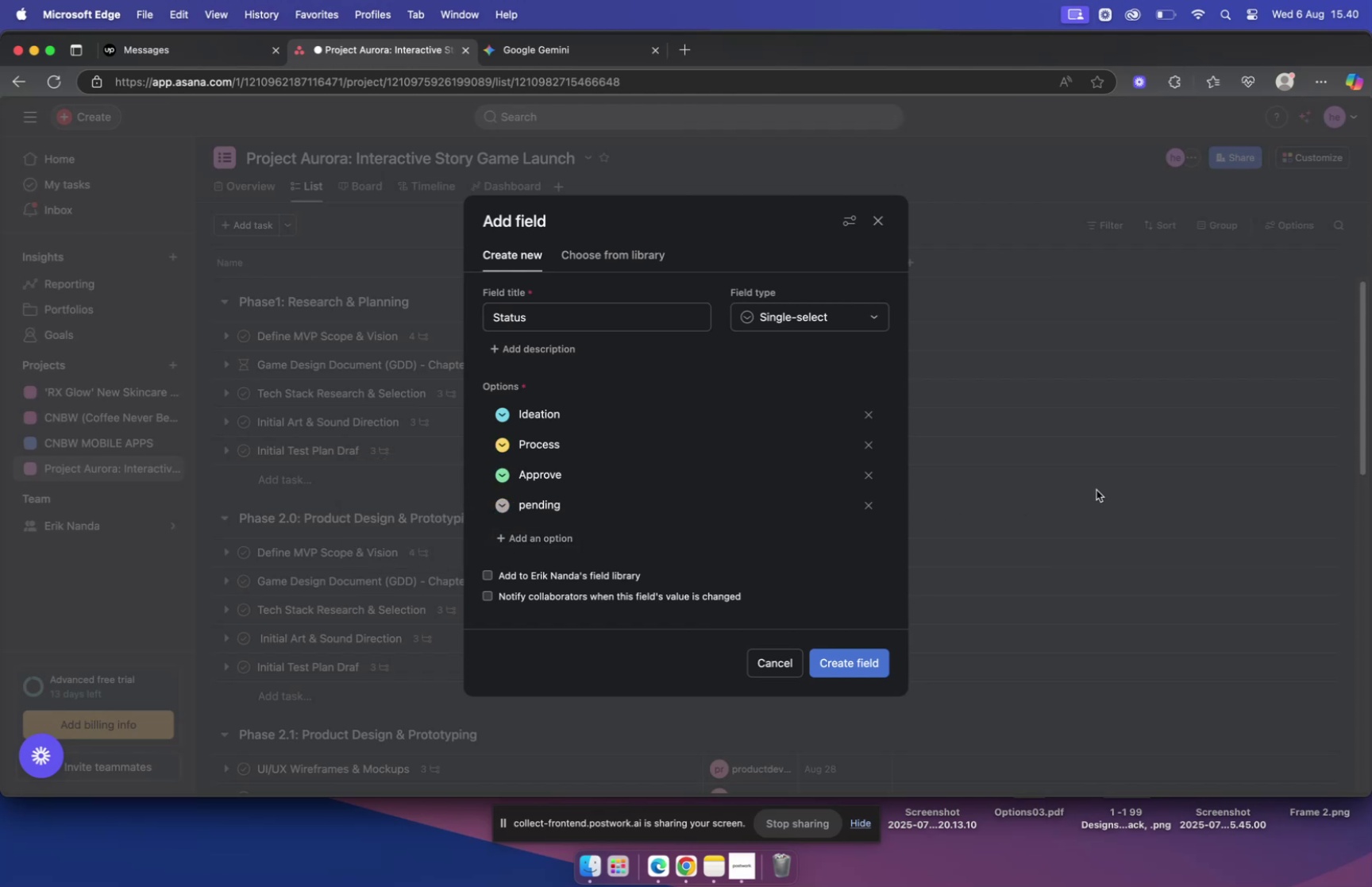 
left_click([1097, 489])
 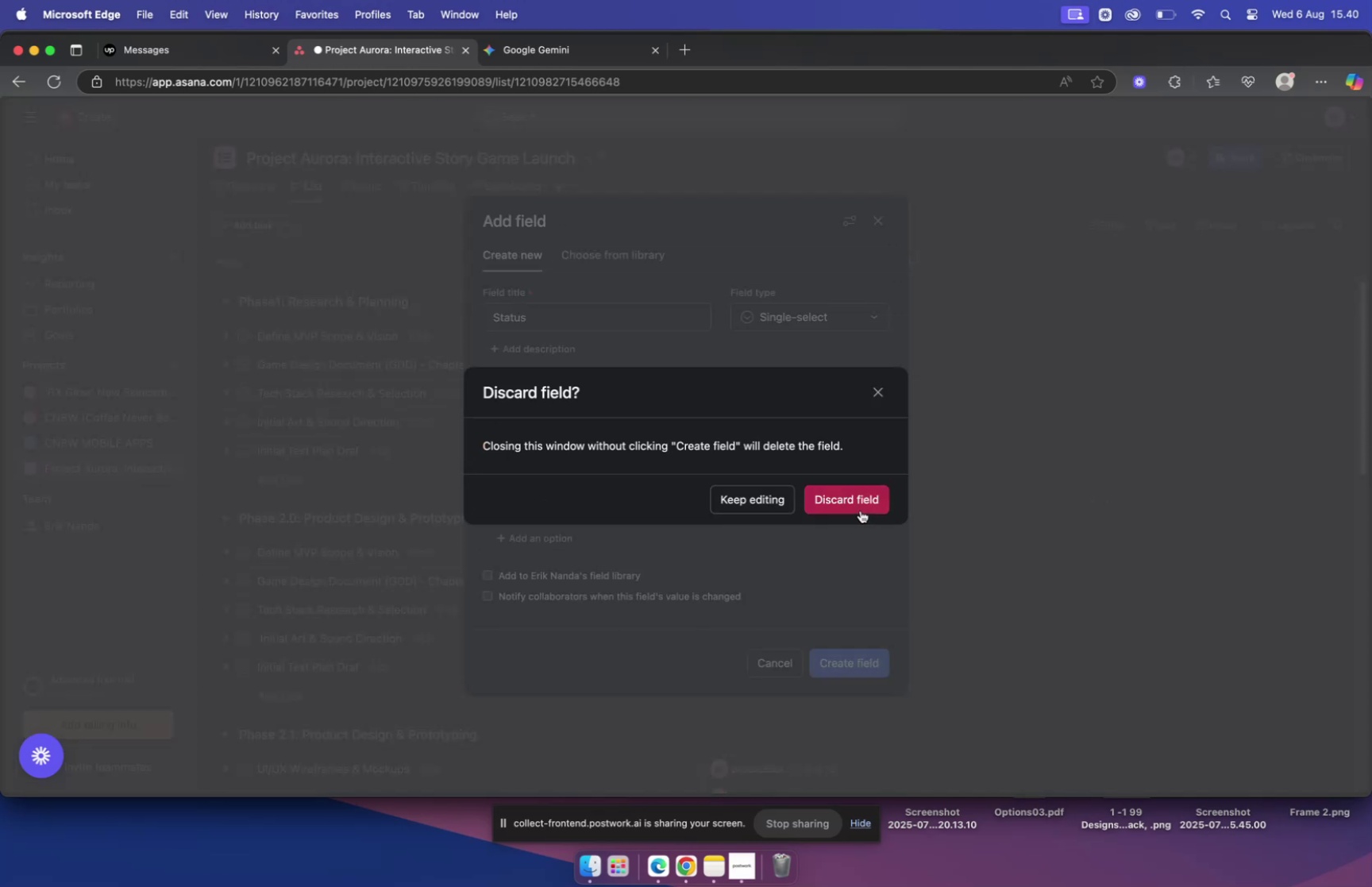 
left_click([763, 491])
 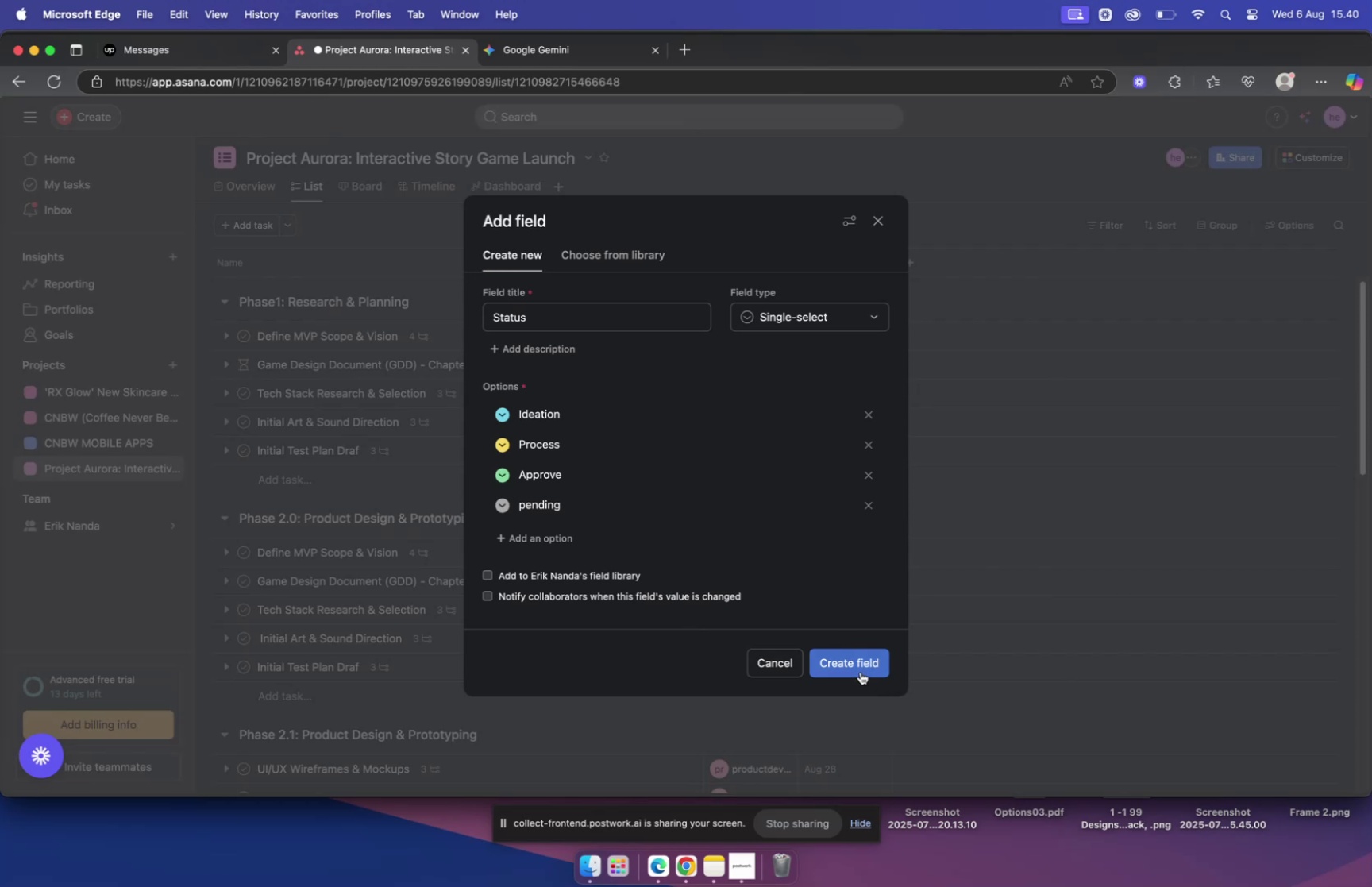 
left_click([861, 671])
 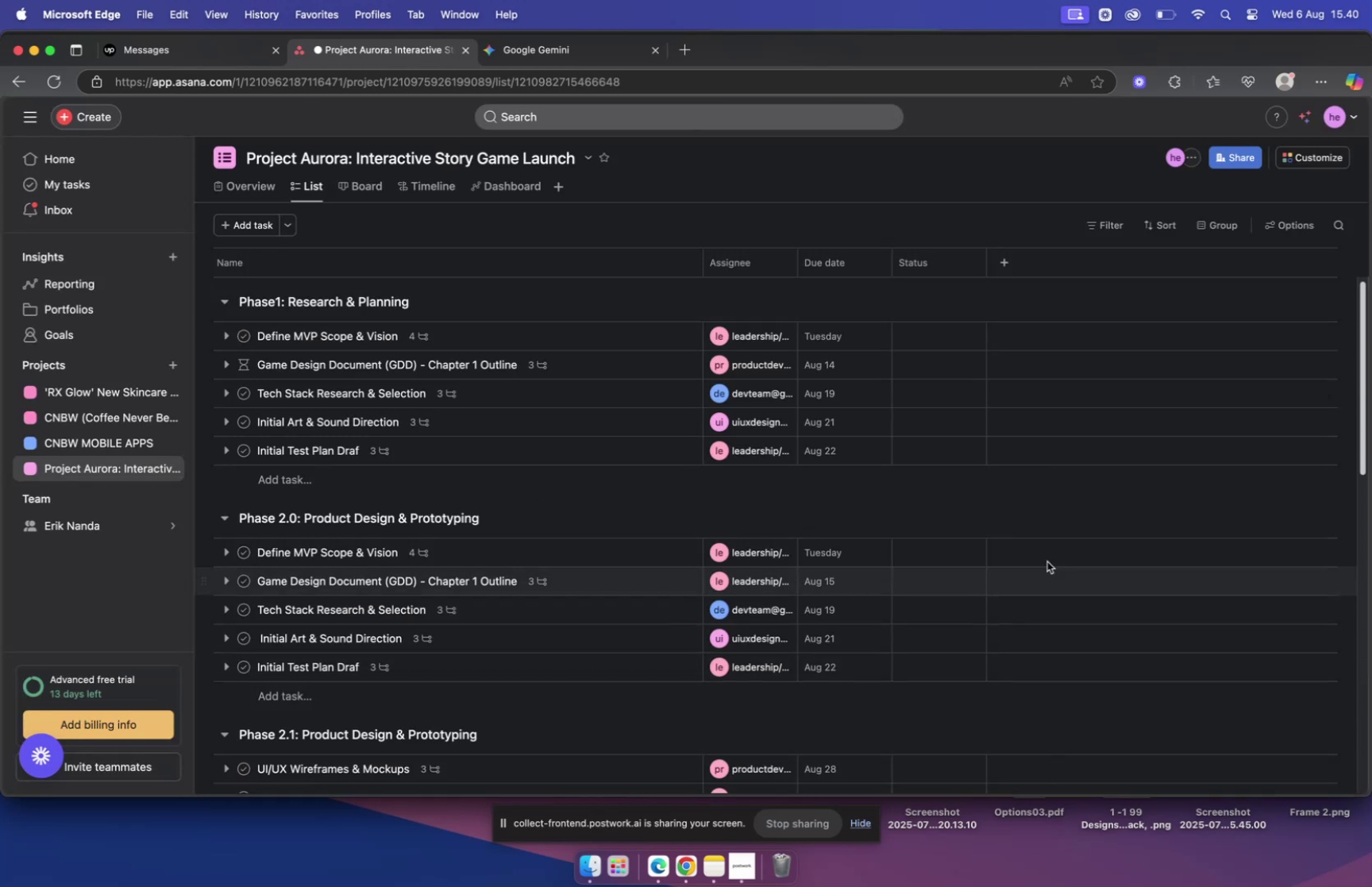 
scroll: coordinate [905, 484], scroll_direction: up, amount: 48.0
 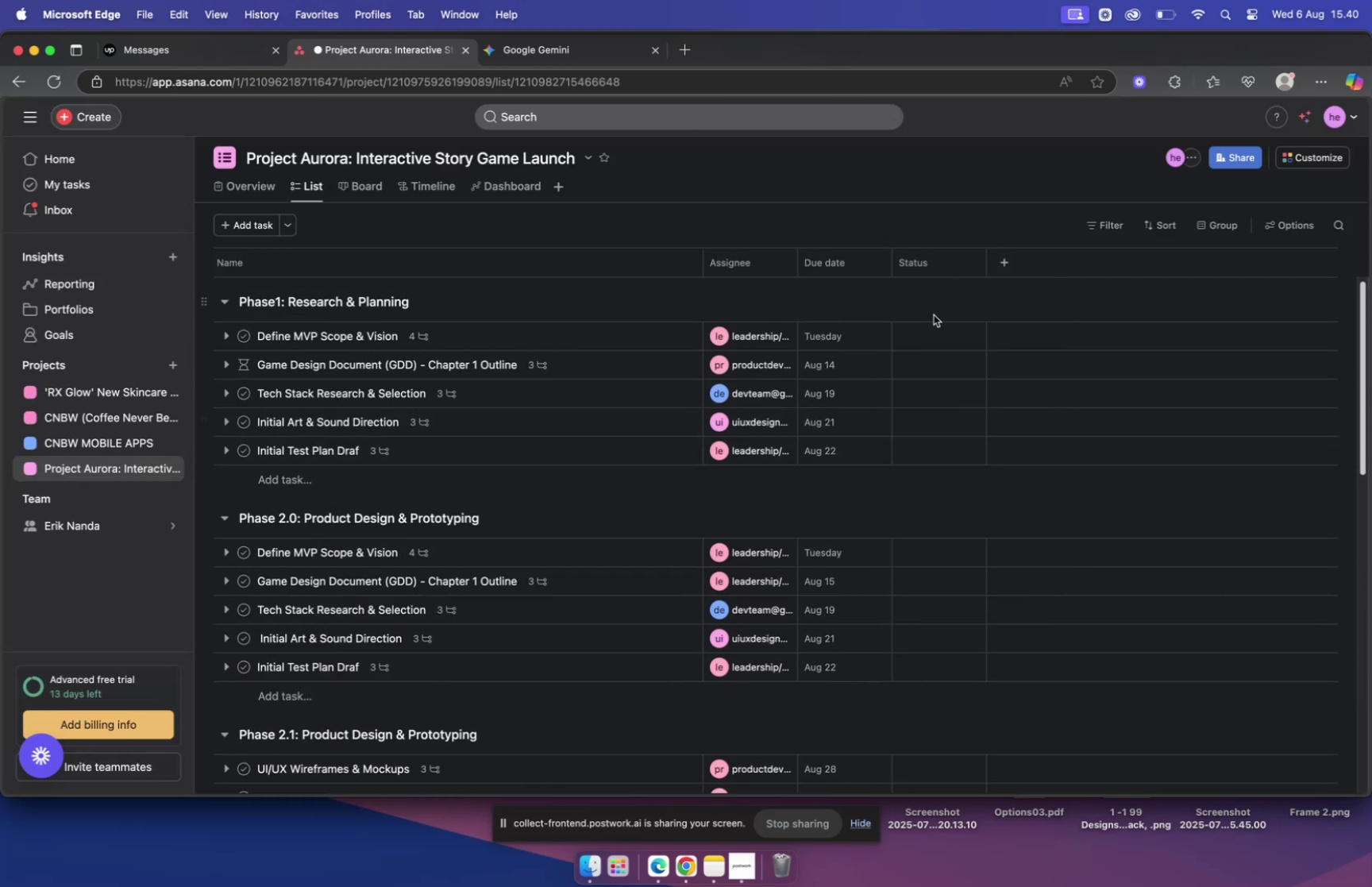 
left_click([934, 324])
 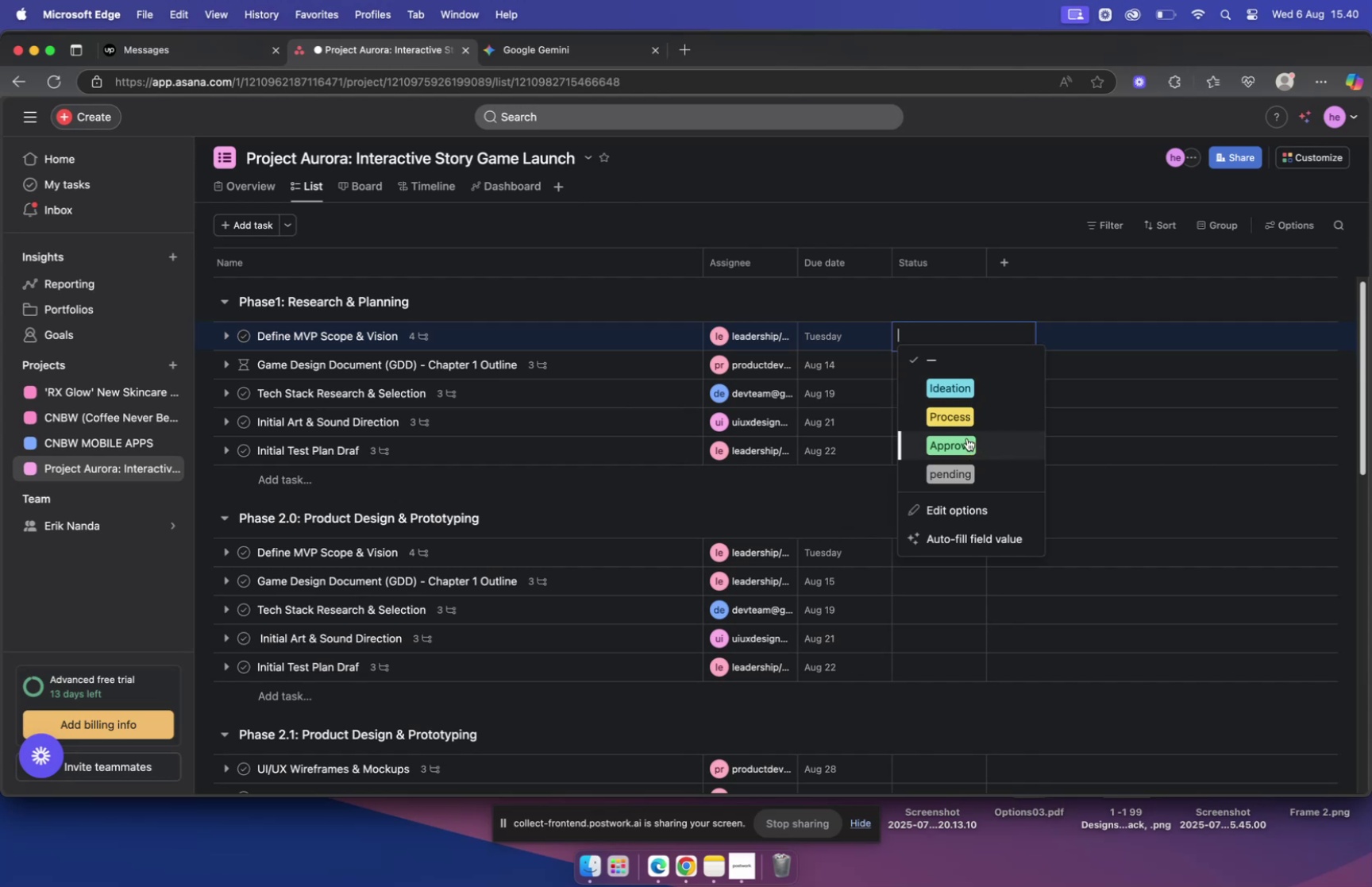 
wait(5.52)
 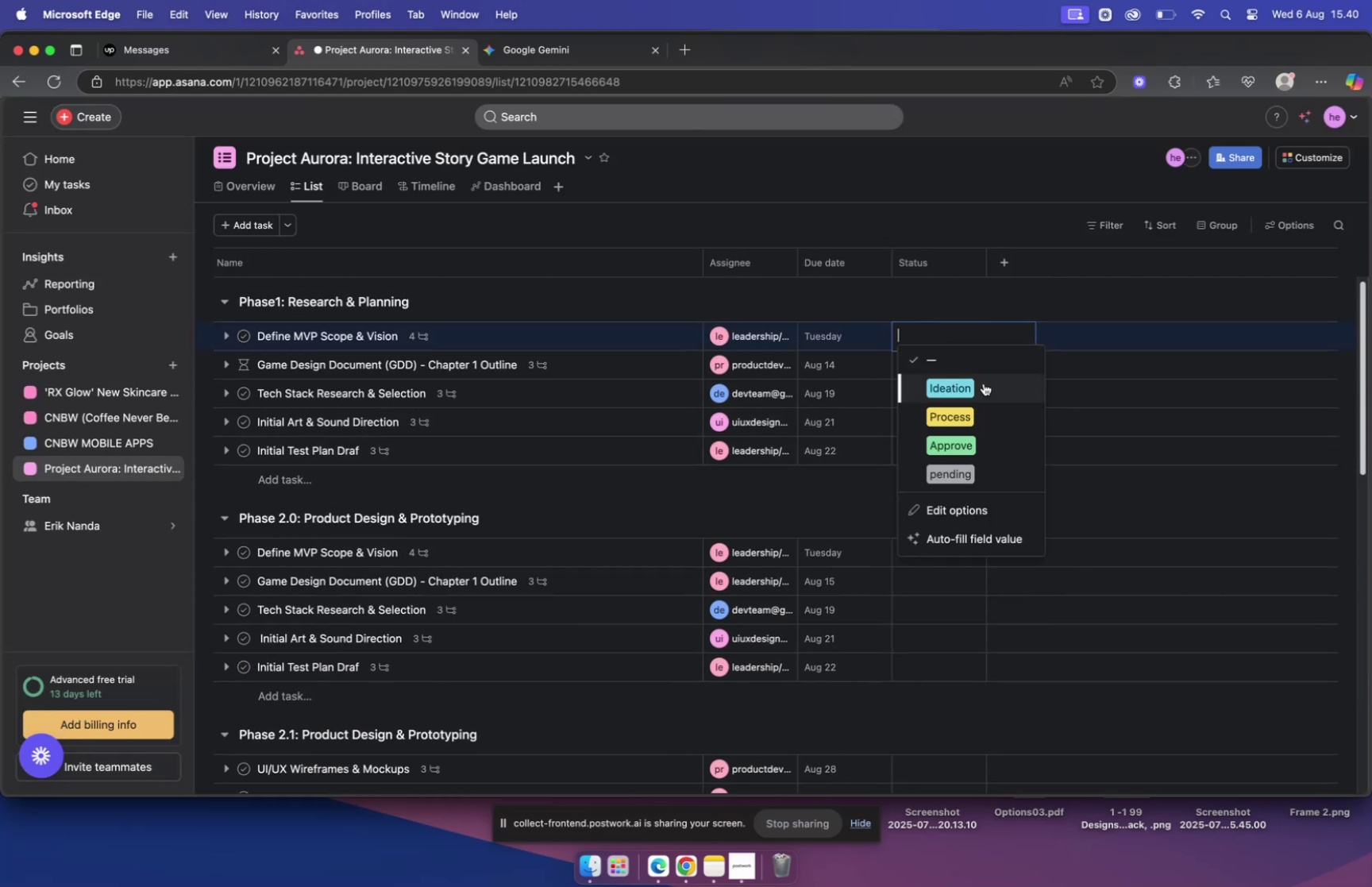 
left_click([967, 438])
 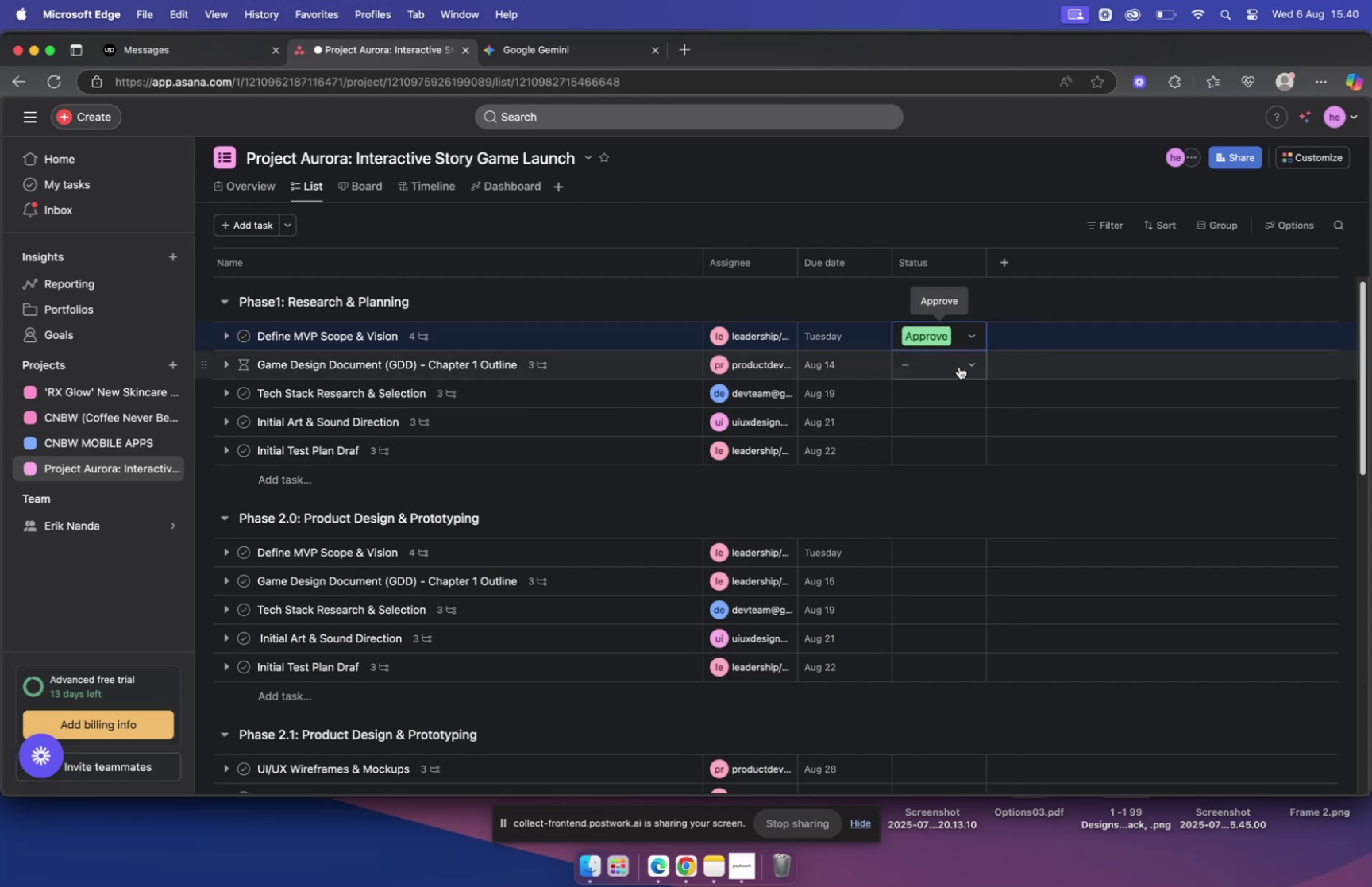 
left_click([954, 365])
 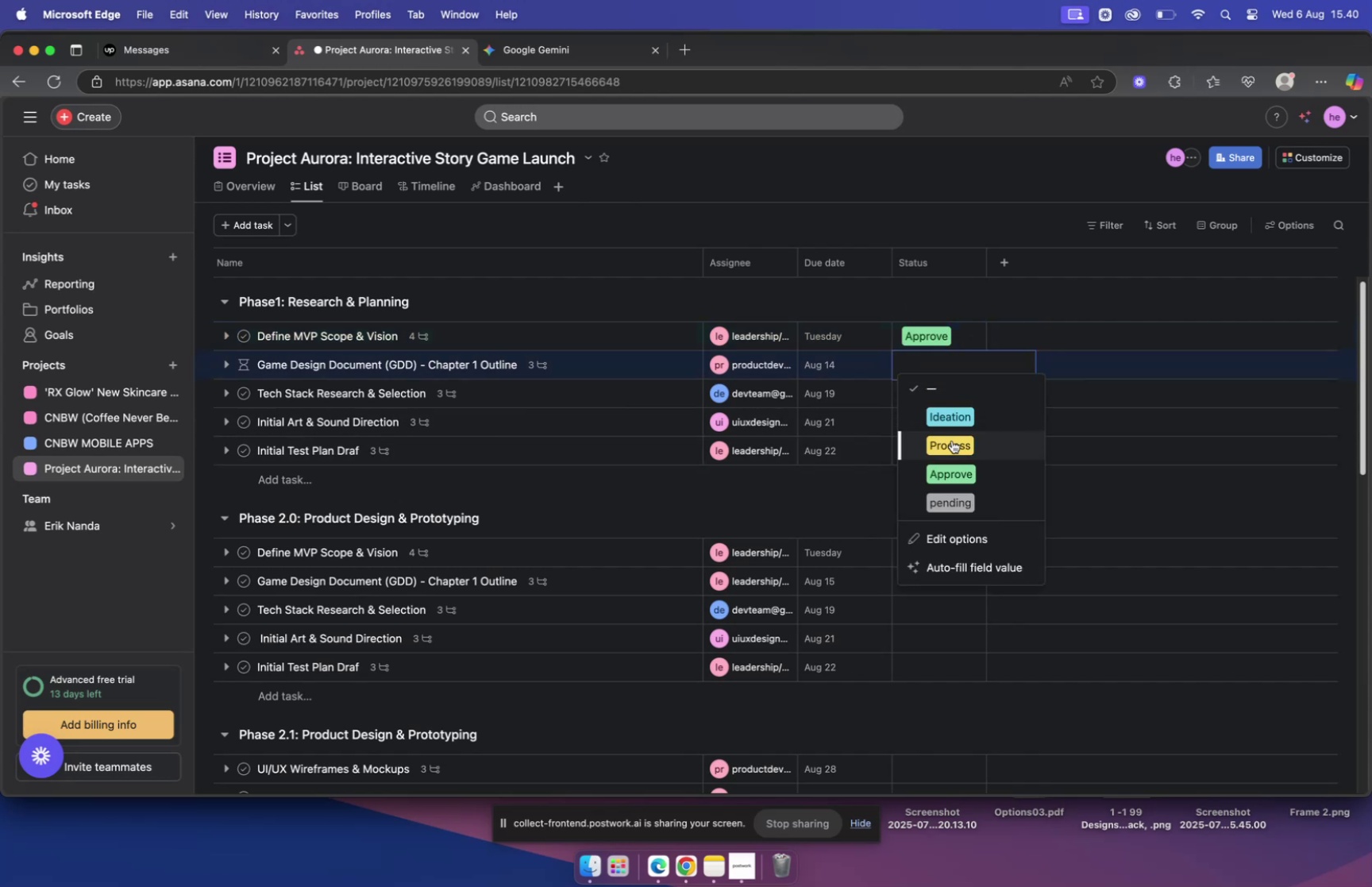 
left_click([953, 442])
 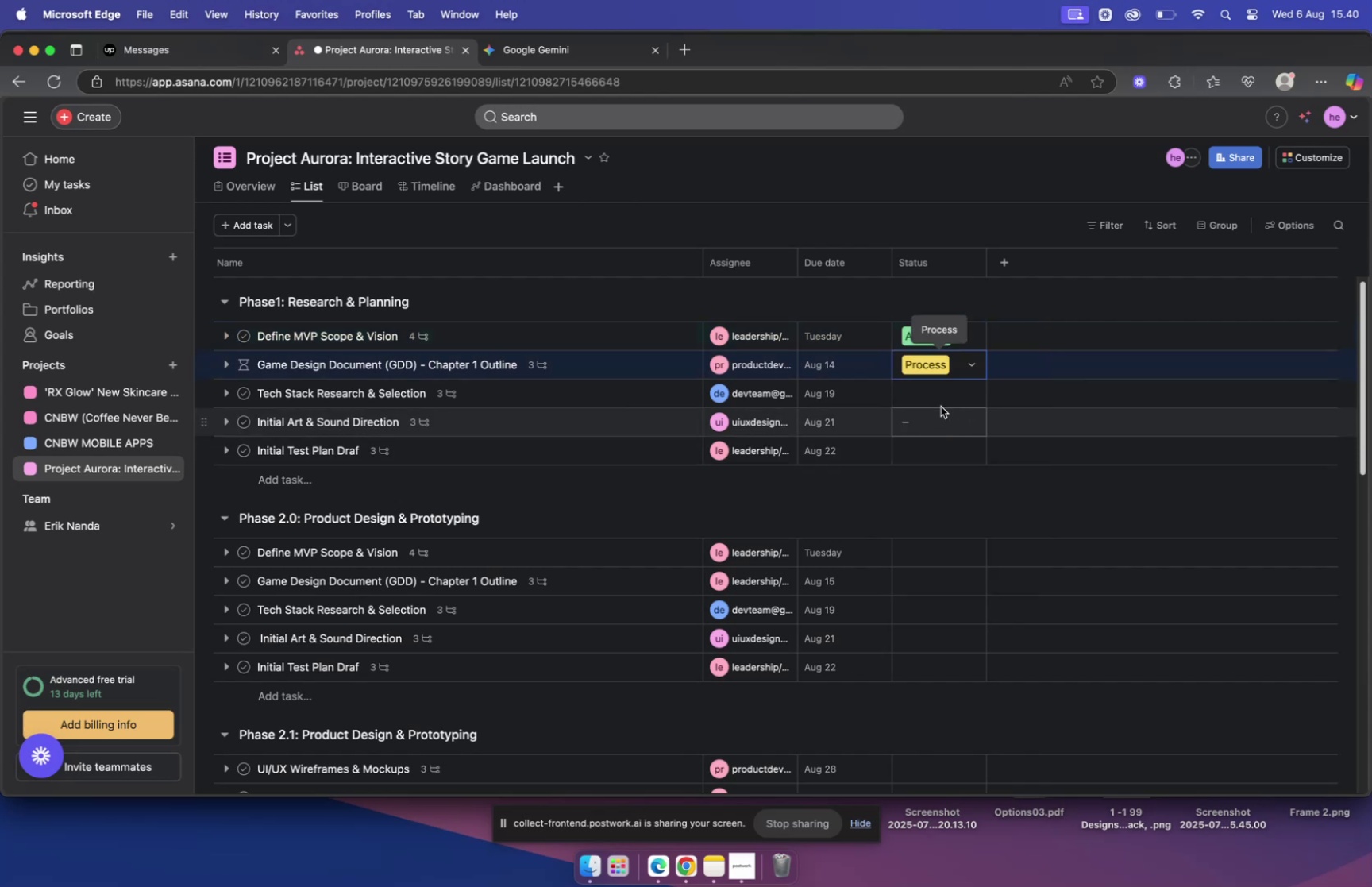 
left_click([942, 398])
 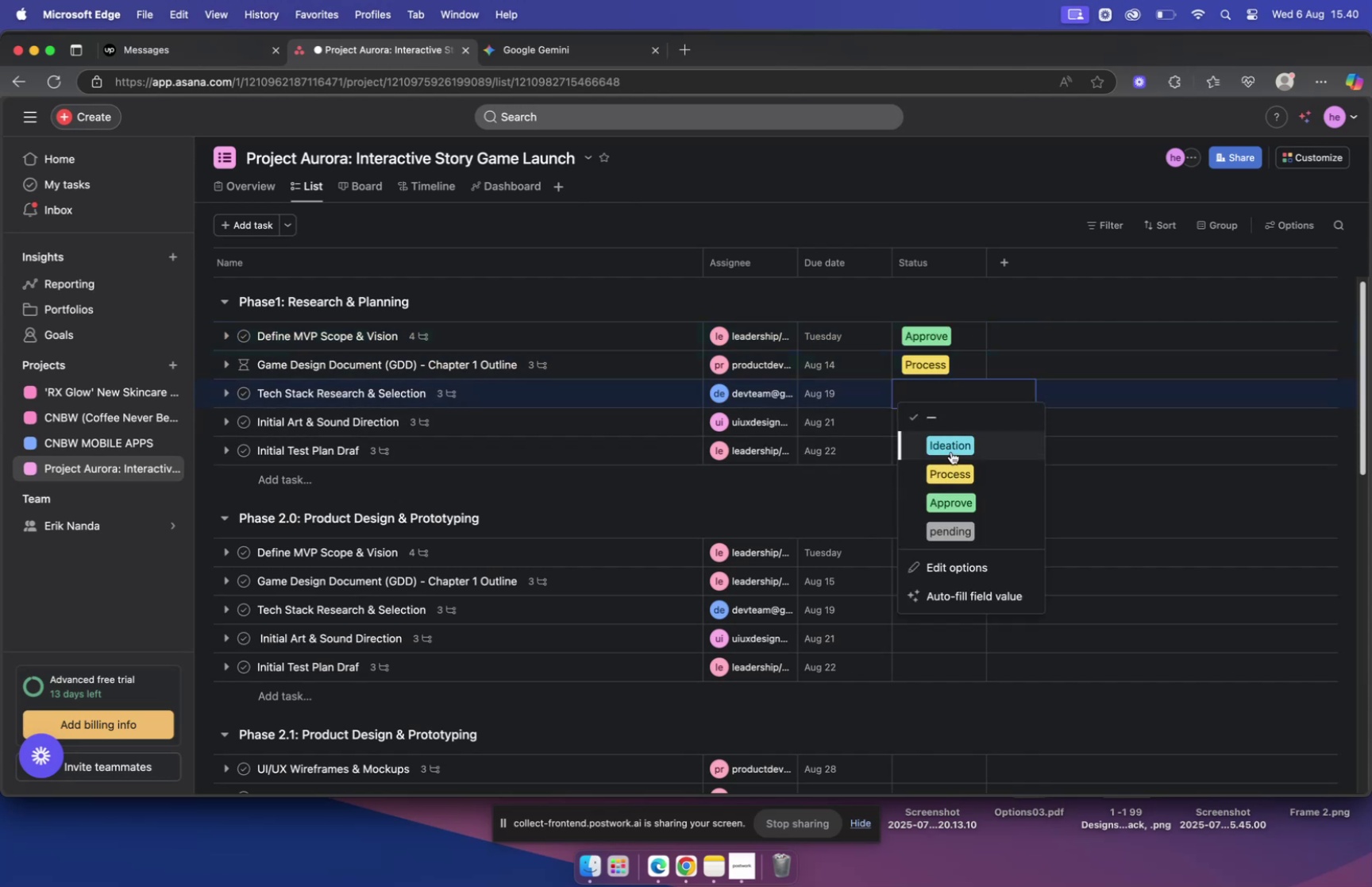 
left_click([951, 448])
 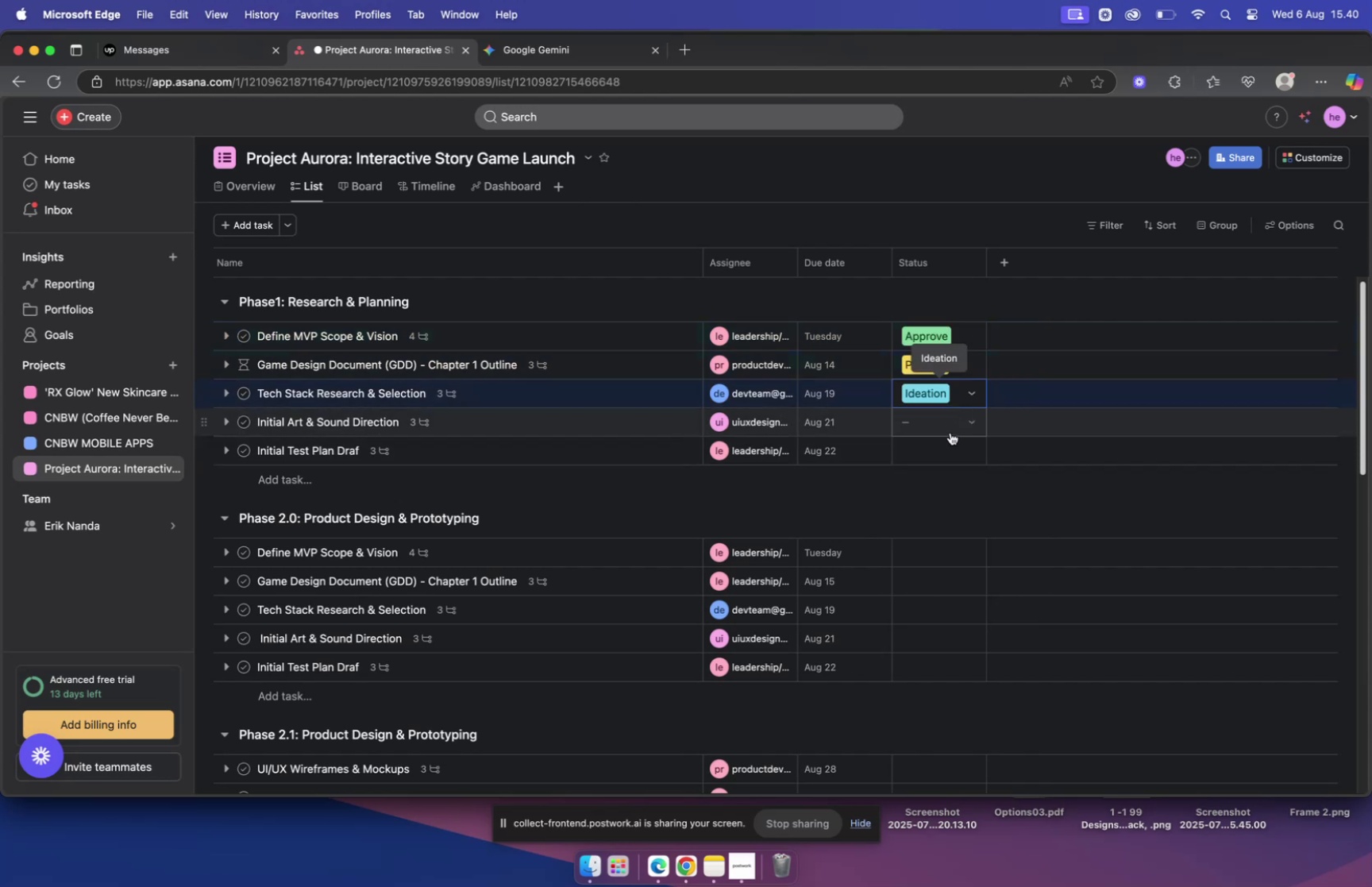 
left_click([950, 427])
 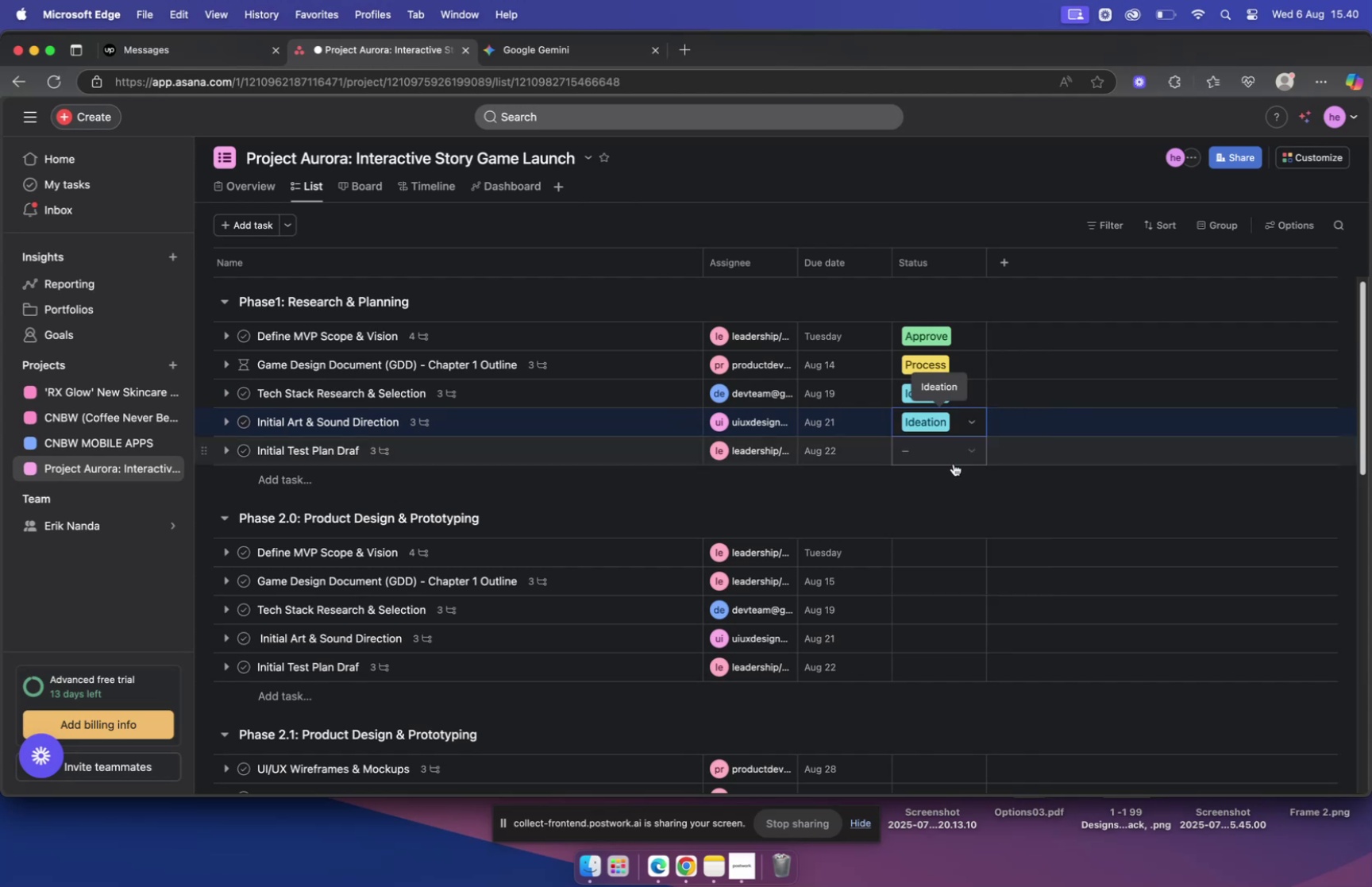 
left_click([952, 452])
 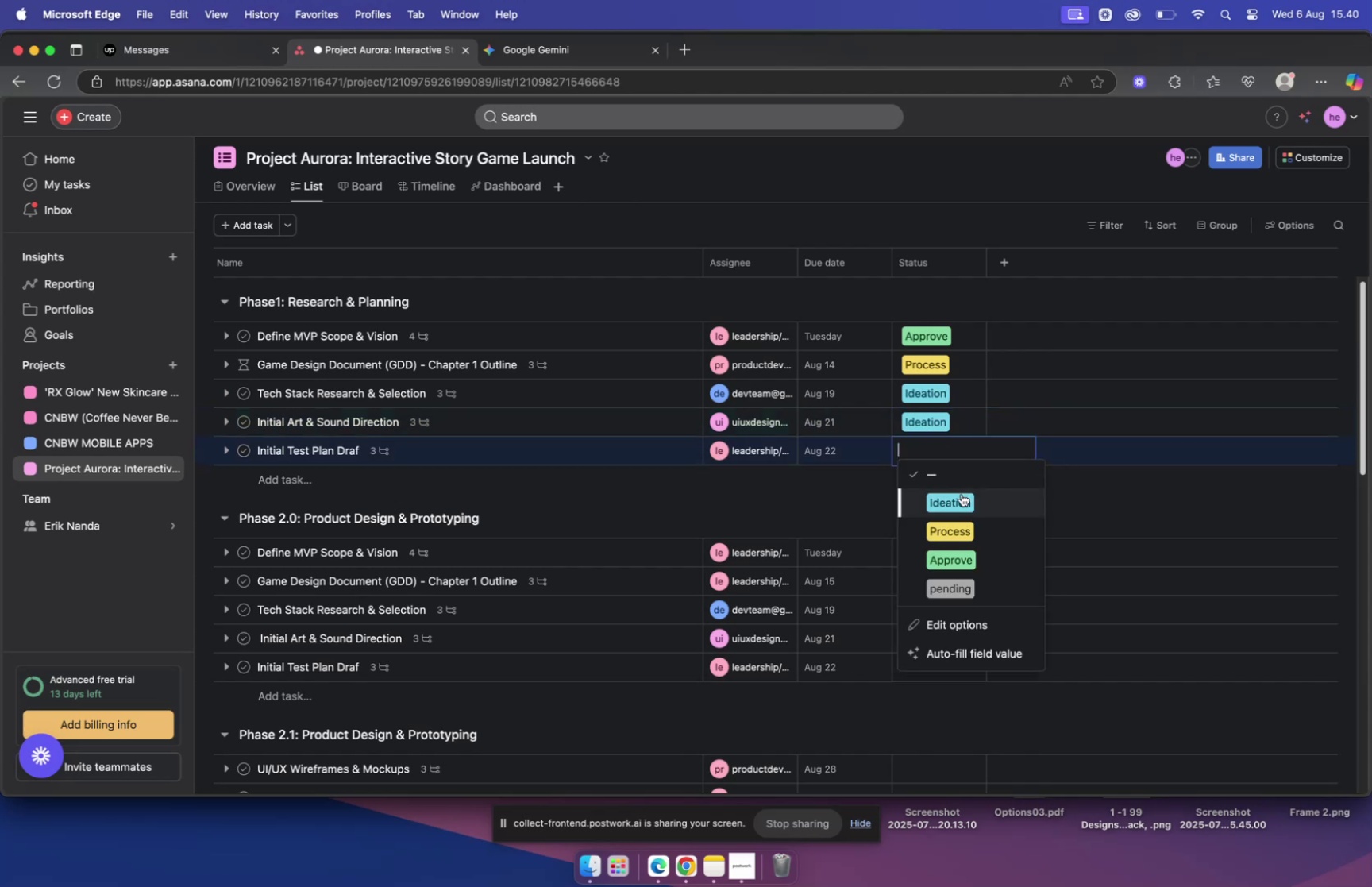 
left_click([962, 493])
 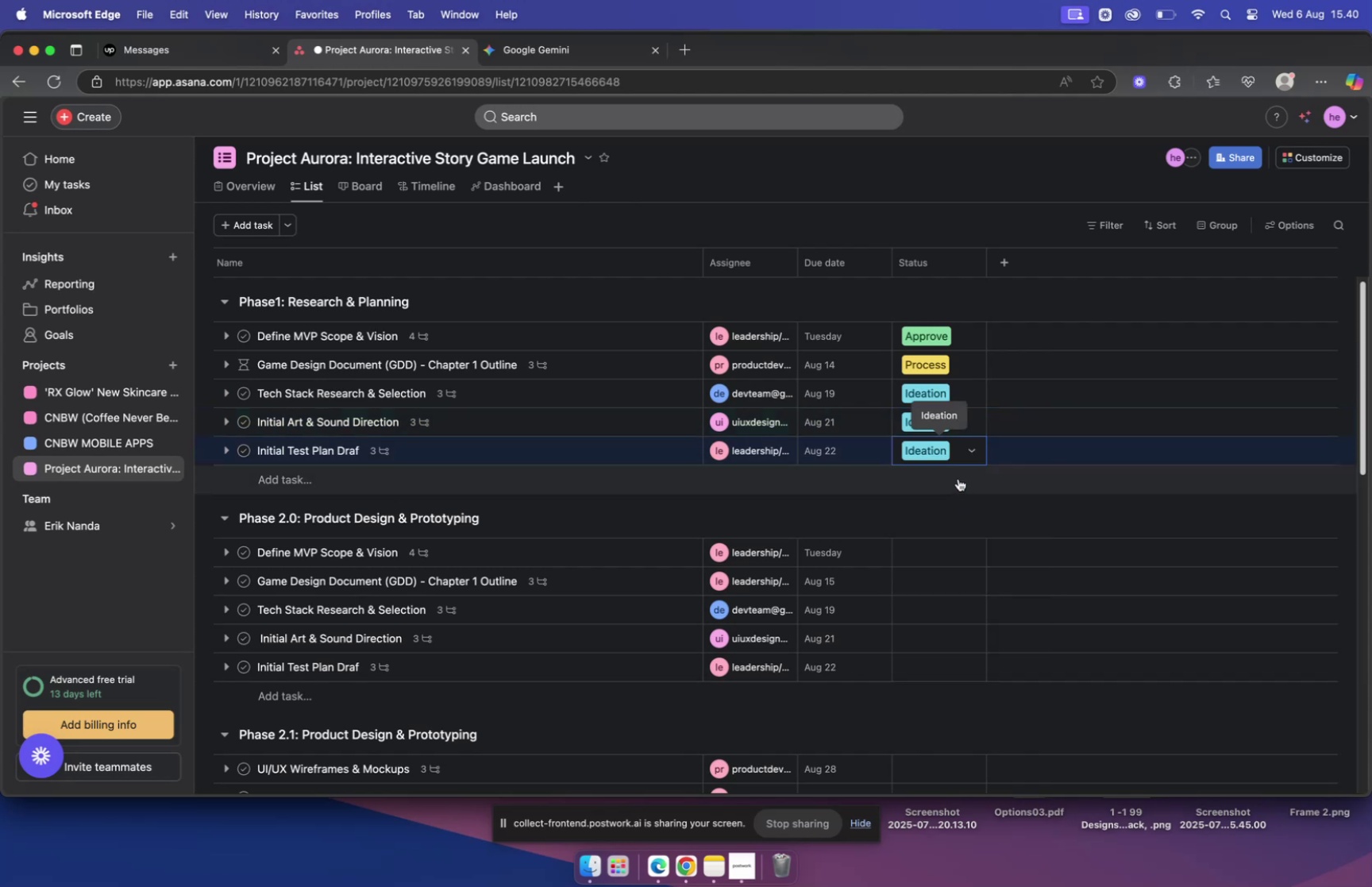 
scroll: coordinate [957, 476], scroll_direction: down, amount: 5.0
 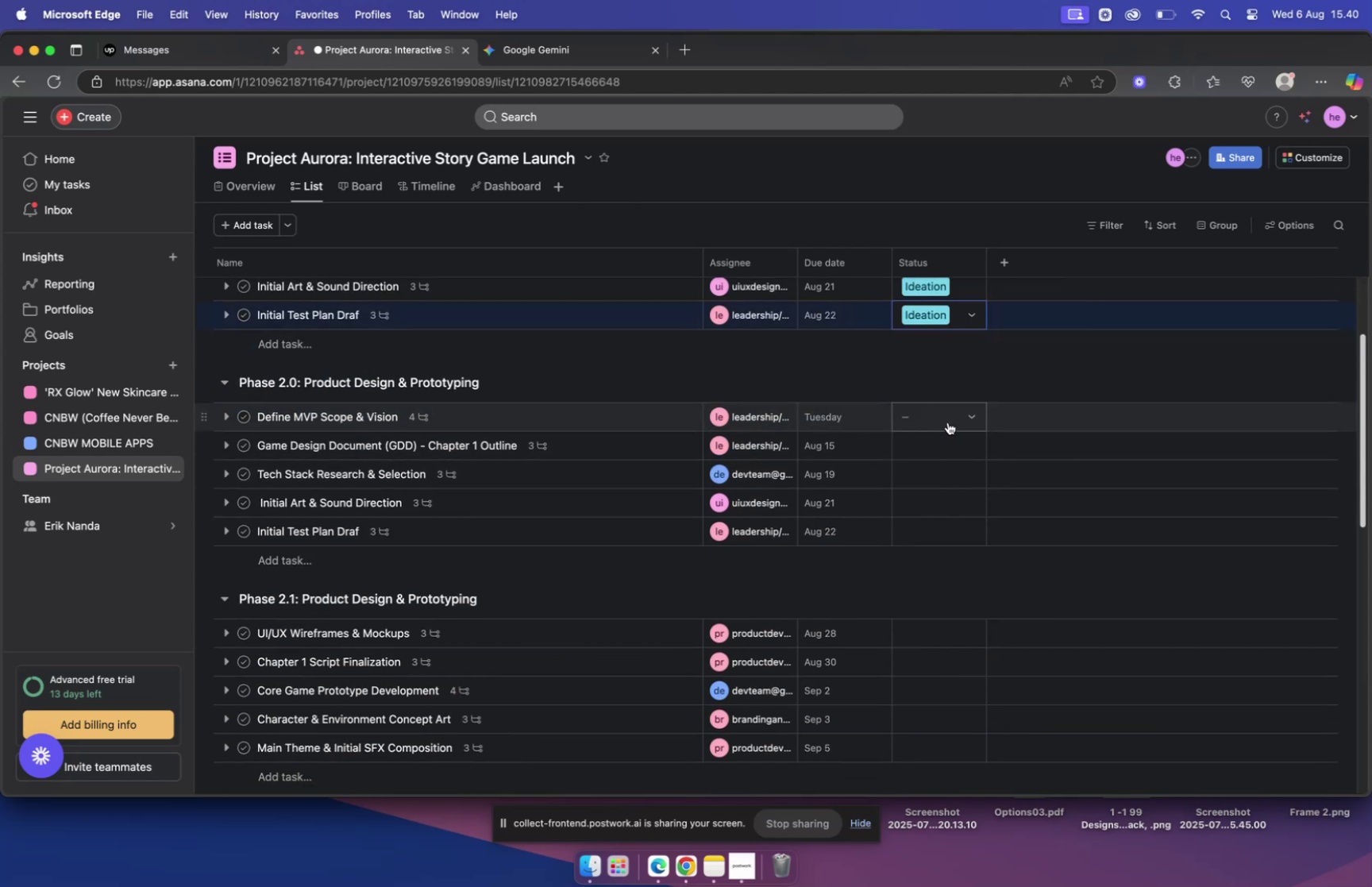 
left_click([948, 422])
 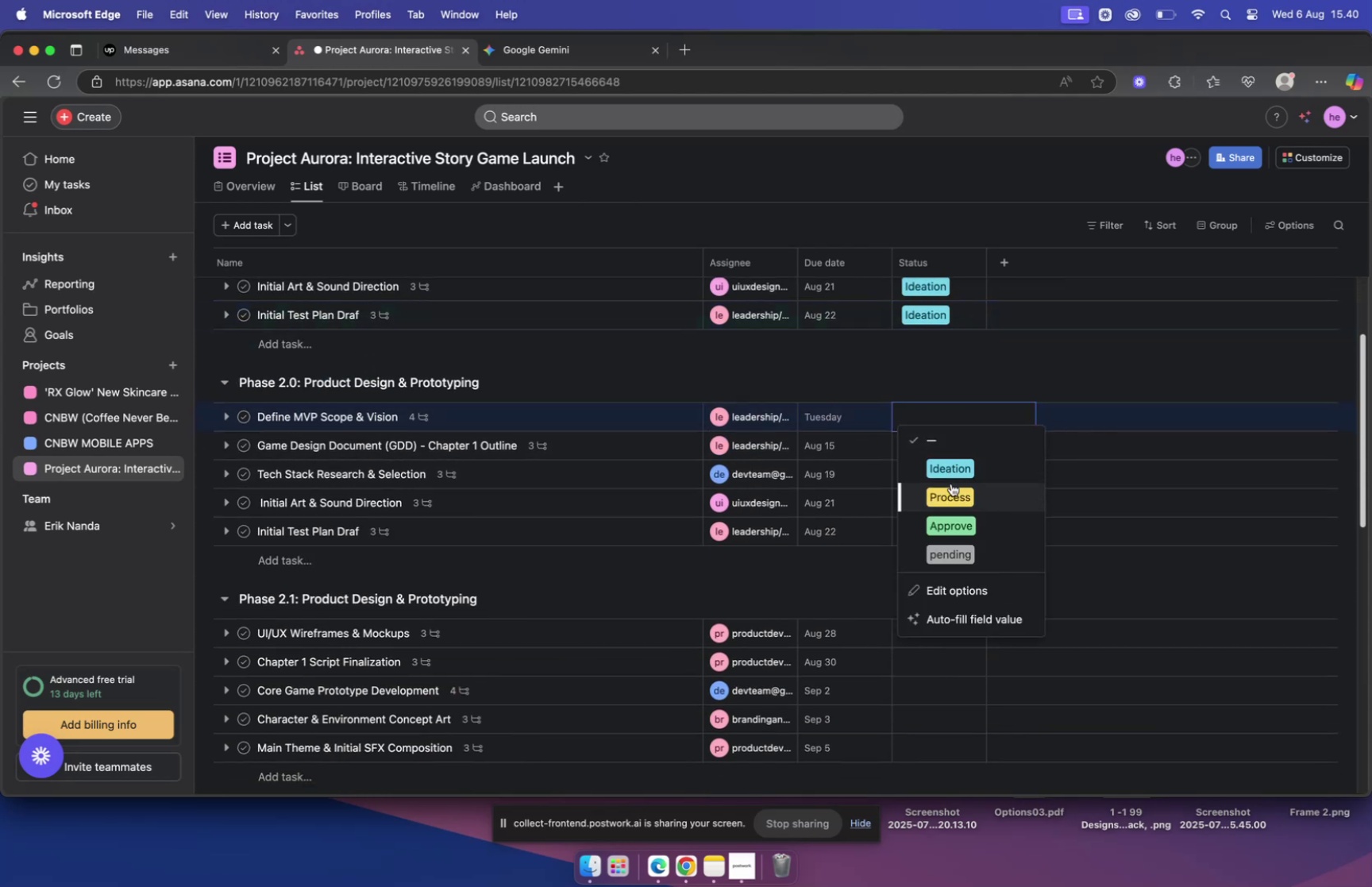 
left_click([950, 519])
 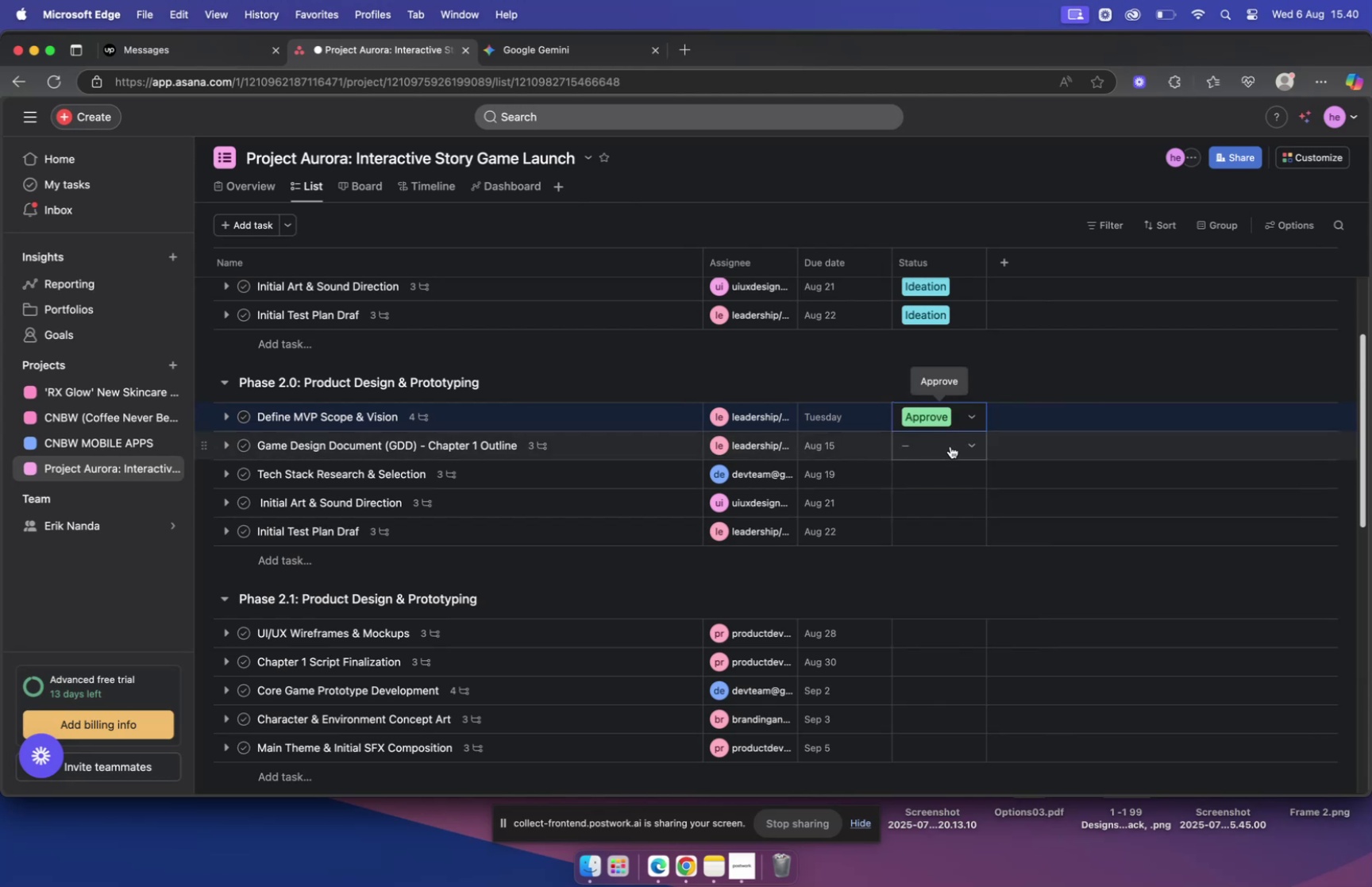 
left_click([950, 445])
 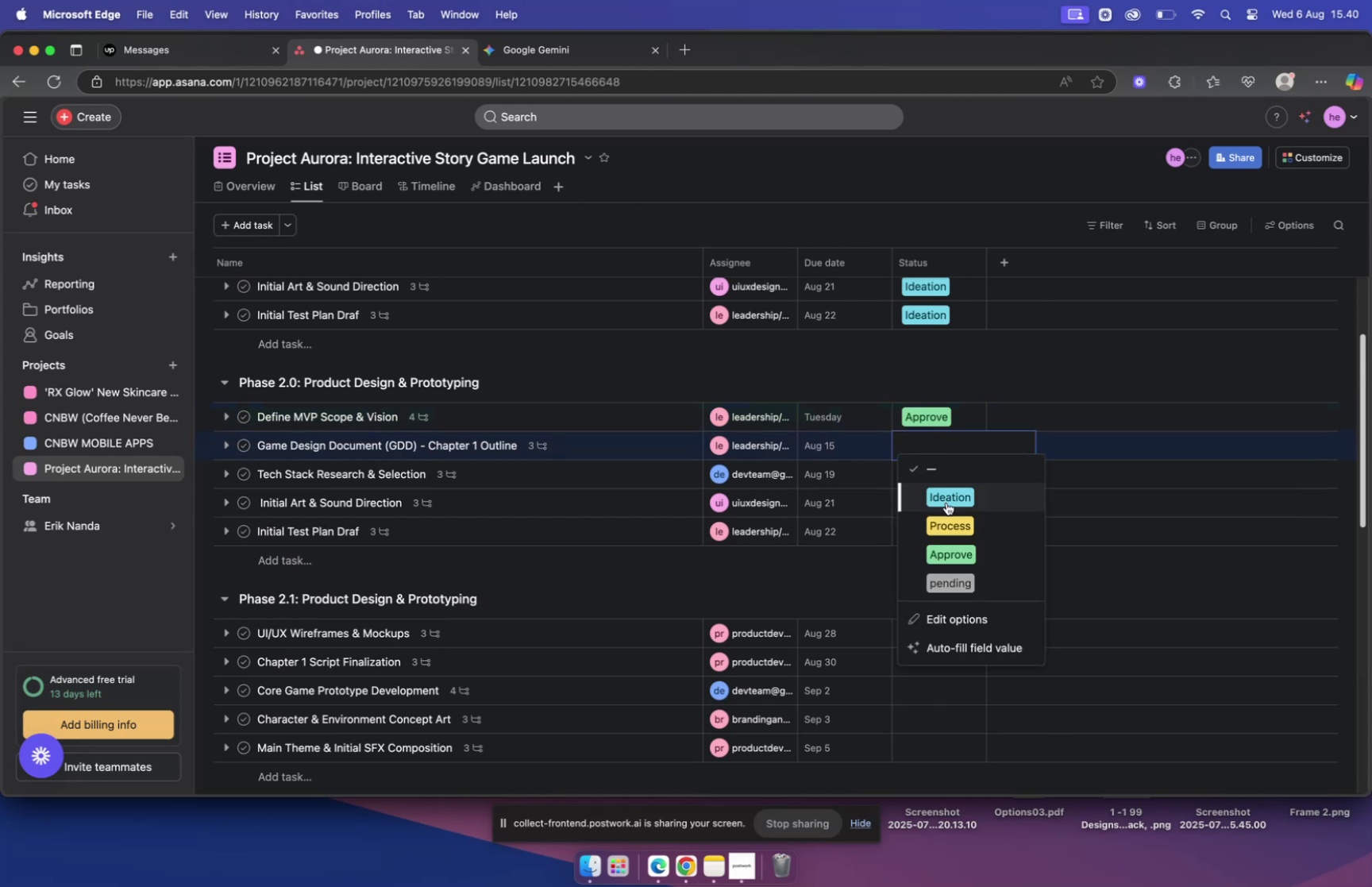 
left_click([946, 502])
 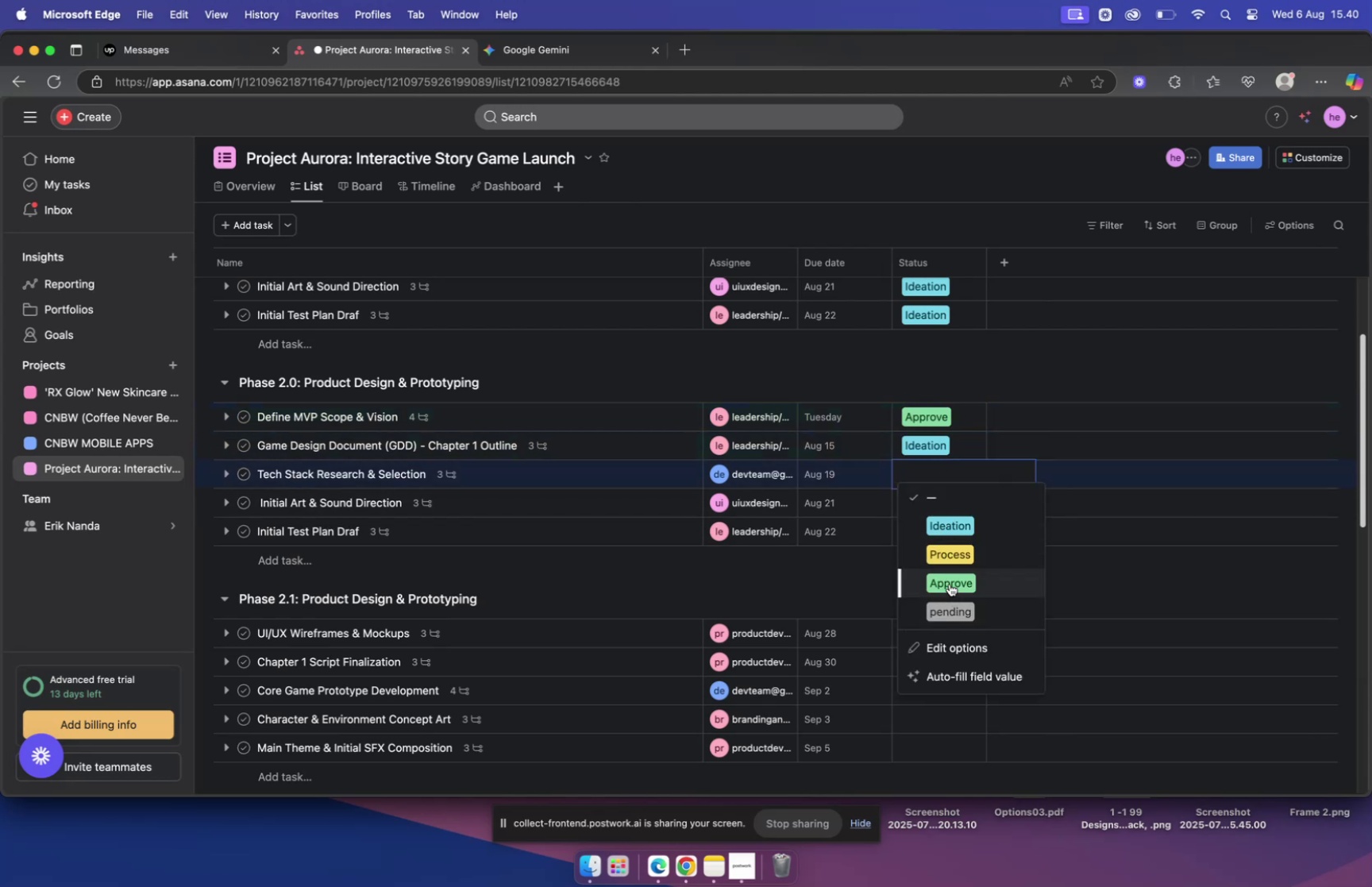 
left_click([954, 543])
 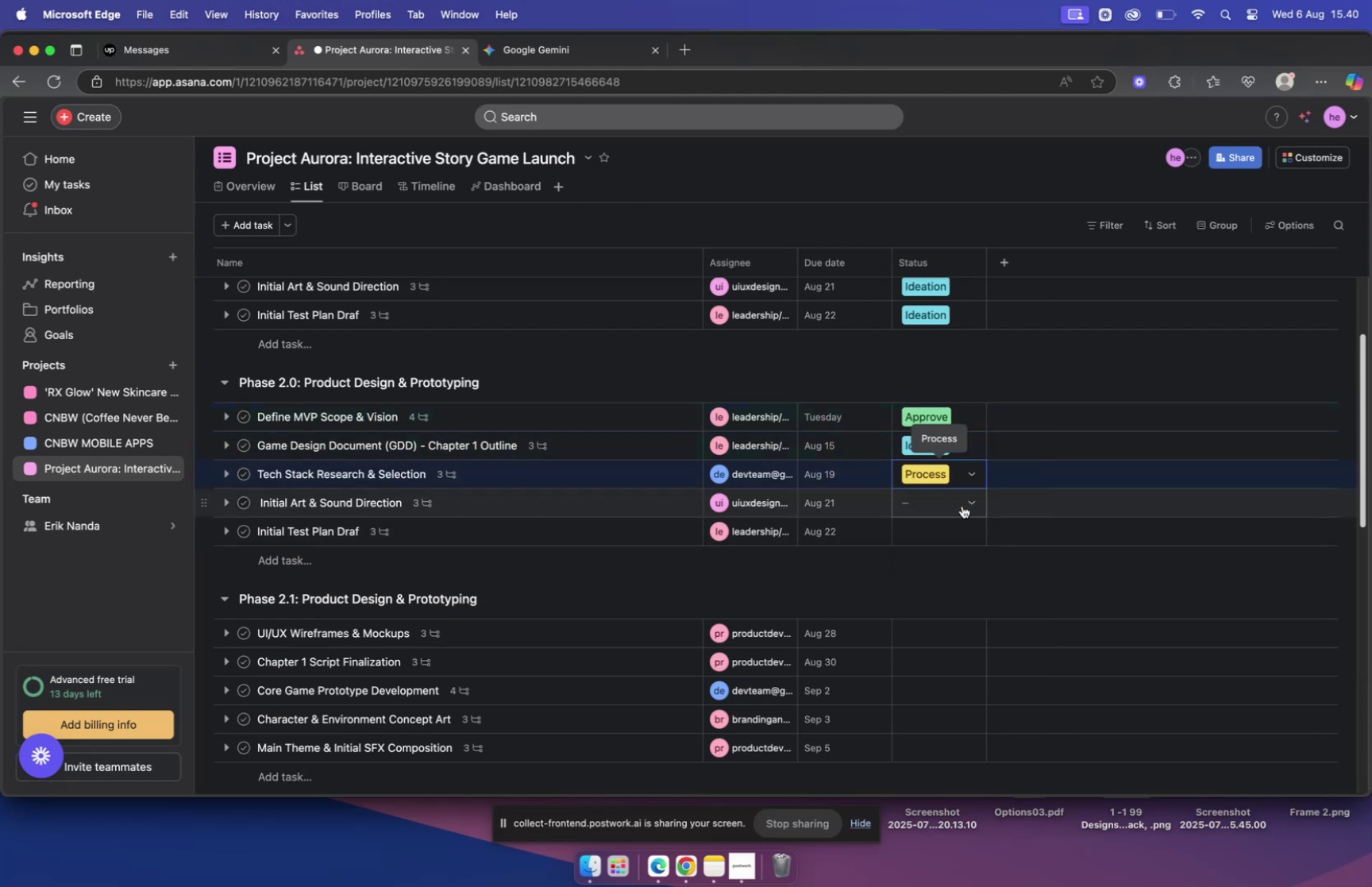 
left_click([962, 505])
 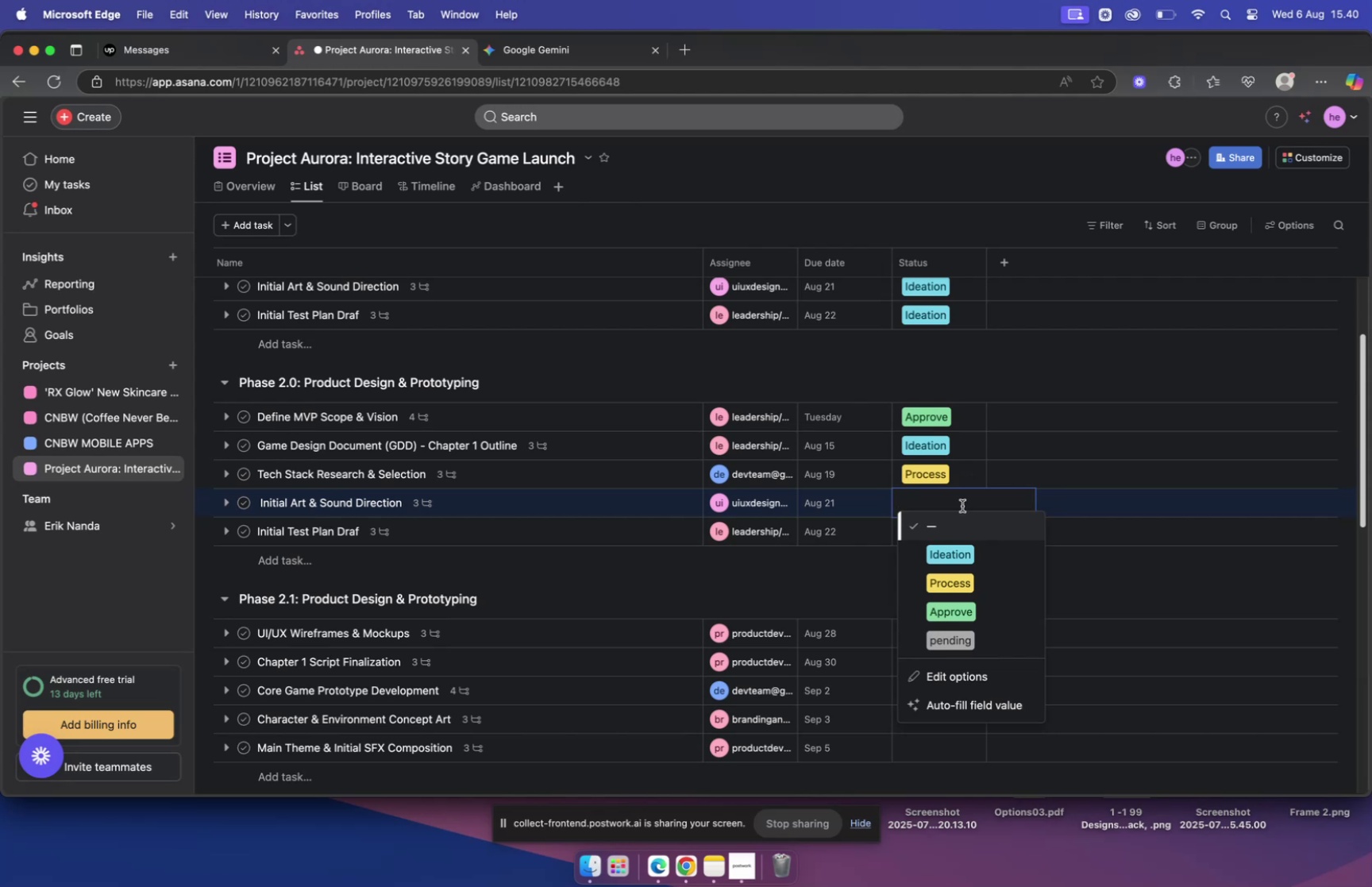 
wait(5.05)
 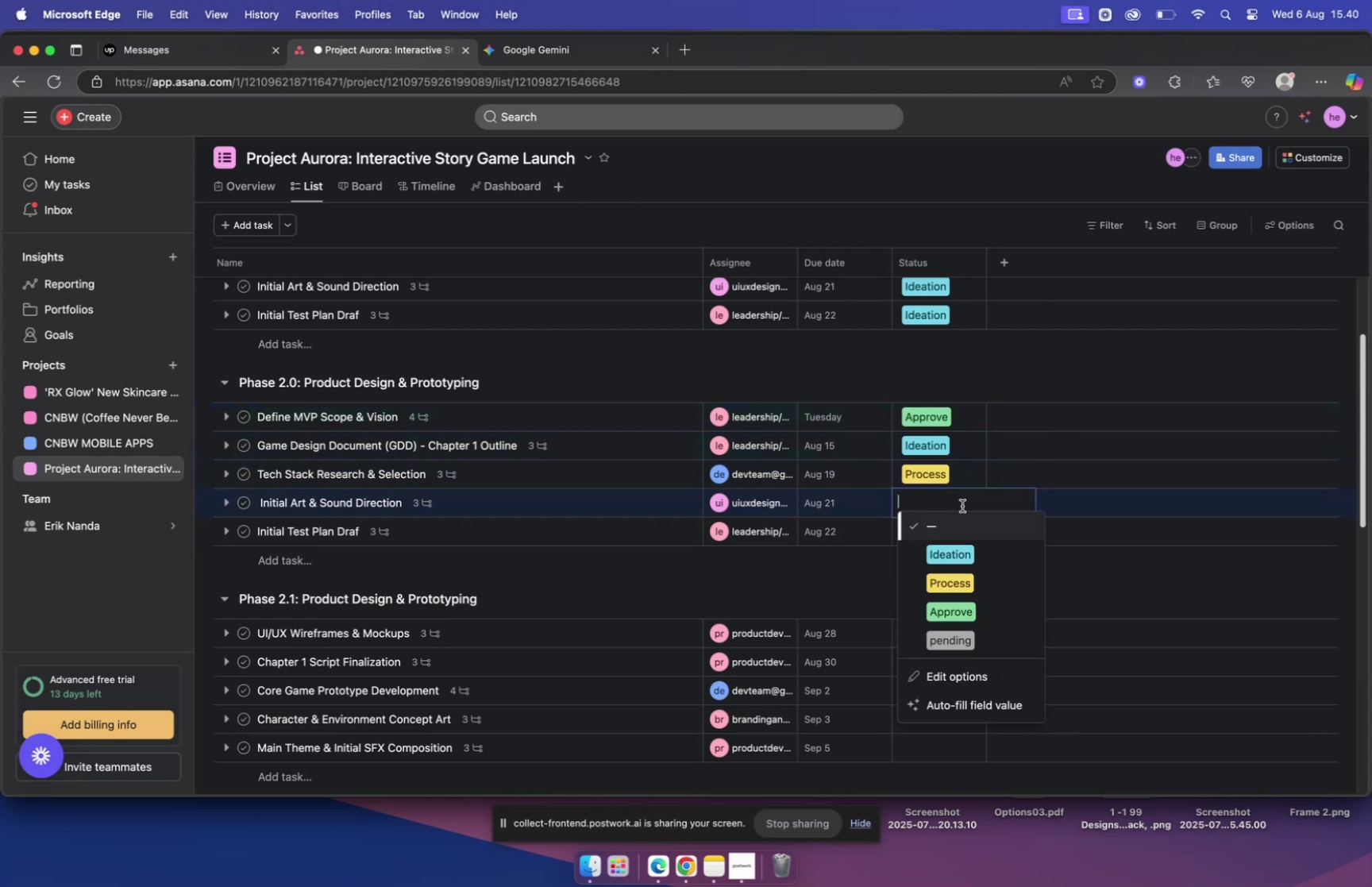 
left_click([992, 557])
 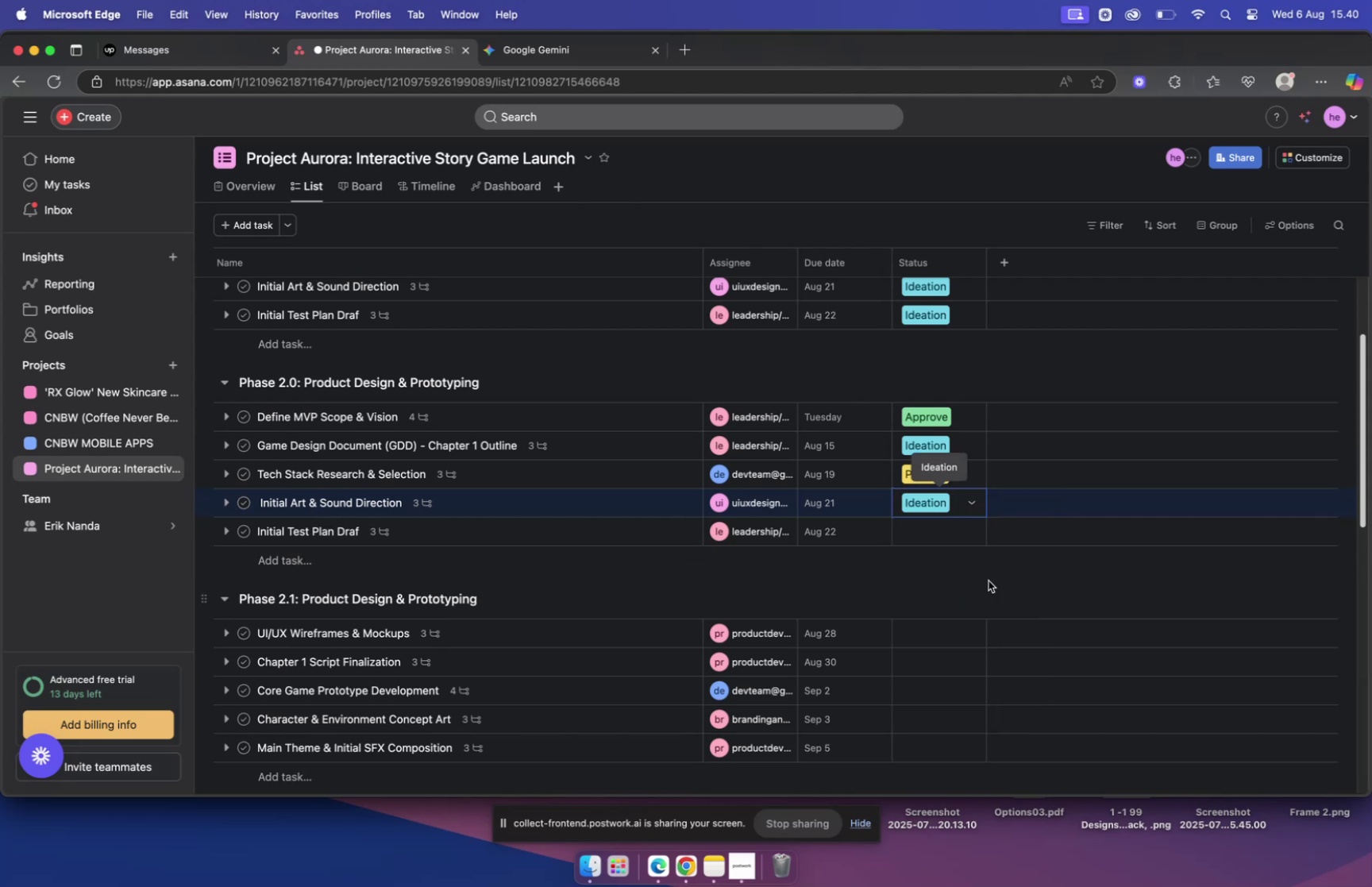 
scroll: coordinate [924, 615], scroll_direction: down, amount: 5.0
 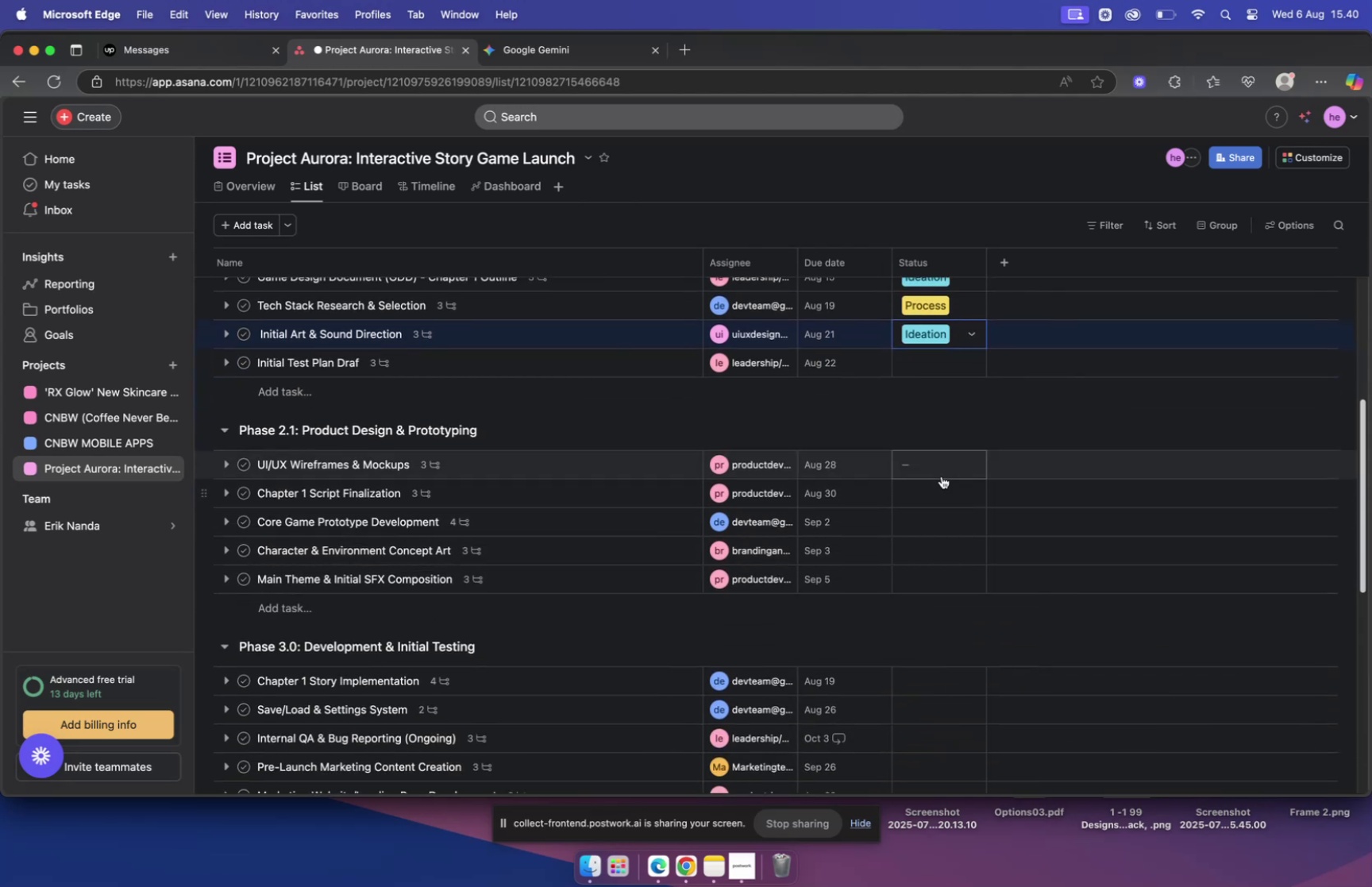 
left_click([938, 468])
 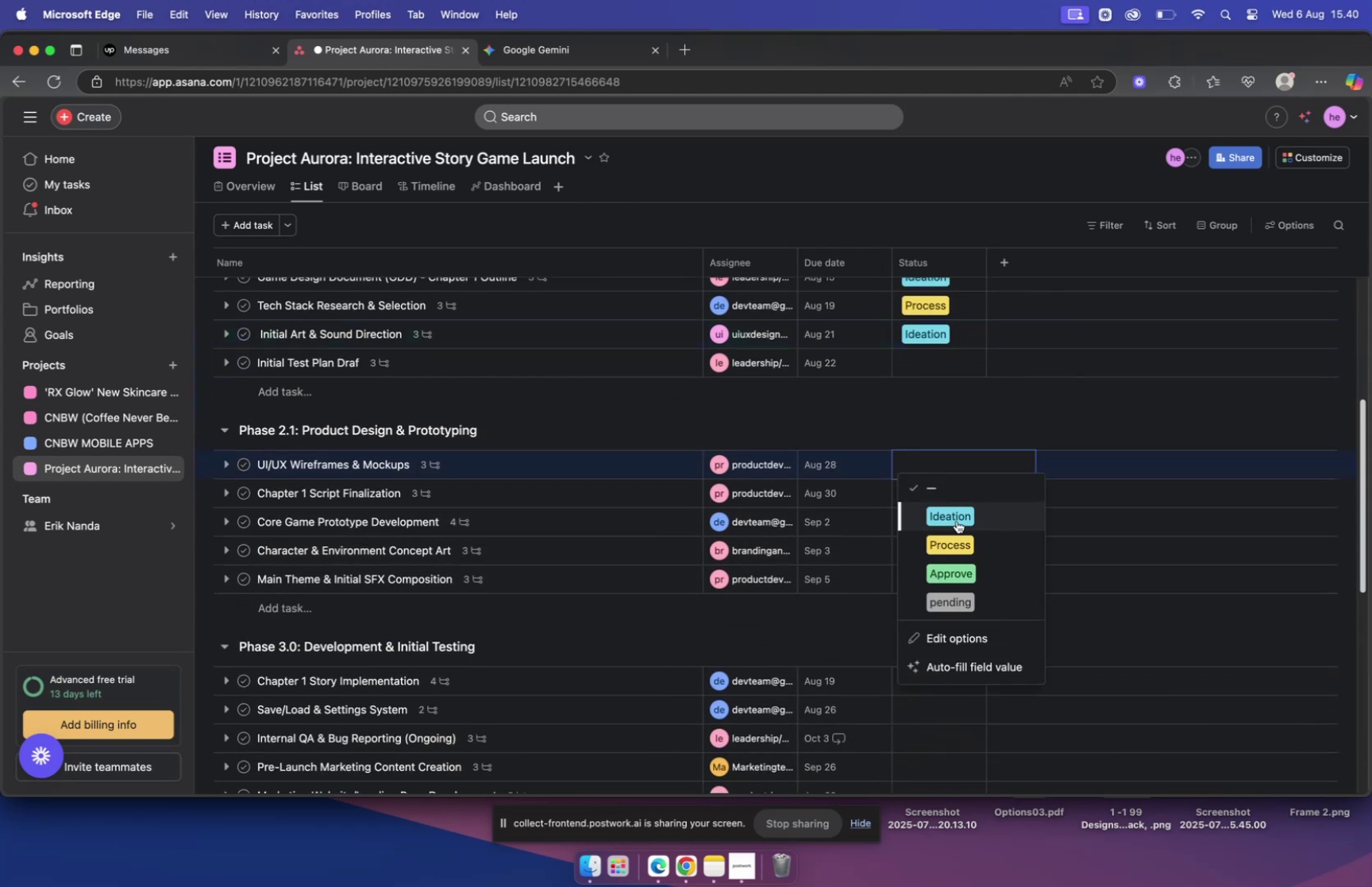 
left_click([957, 519])
 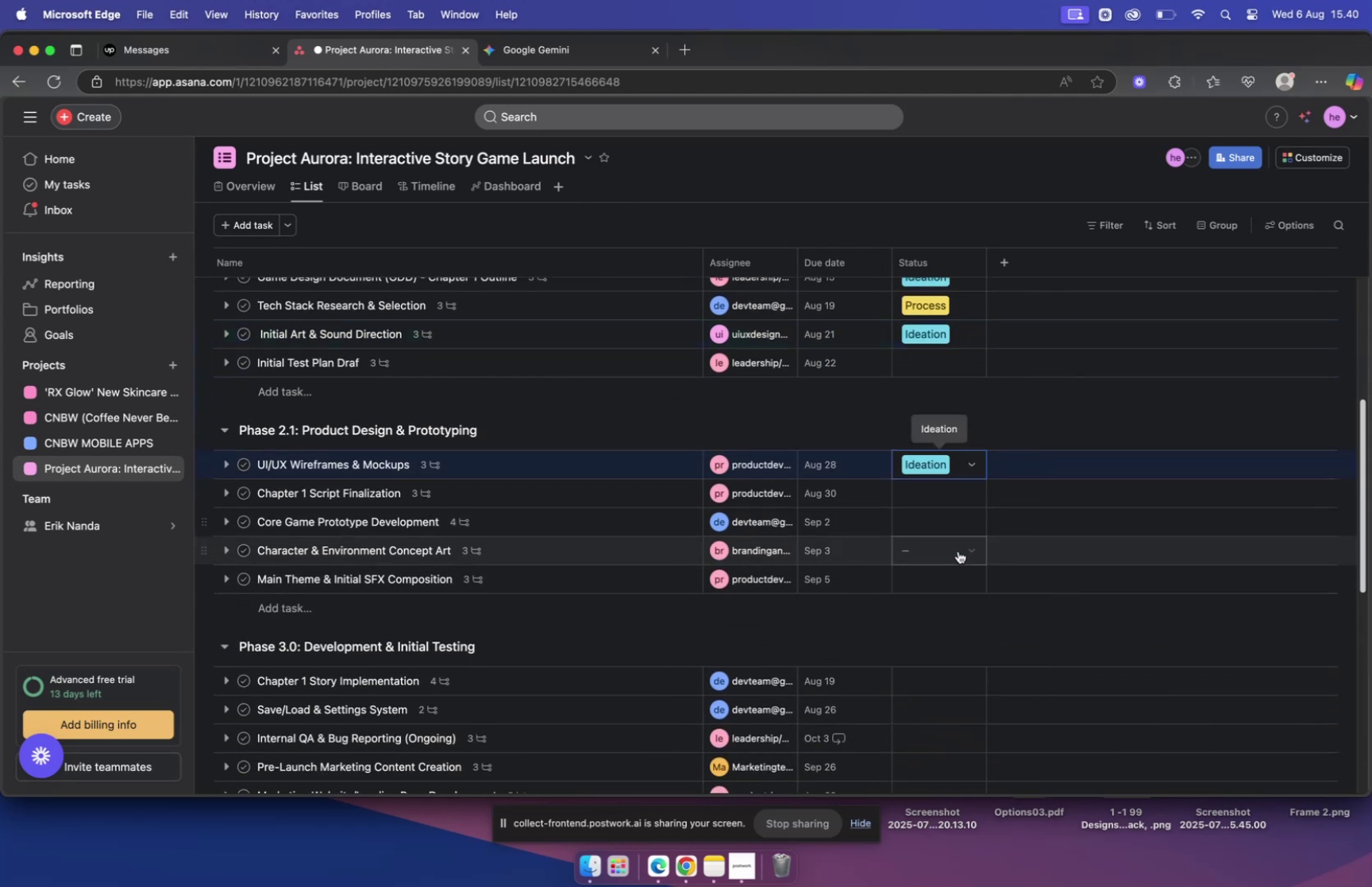 
left_click([925, 498])
 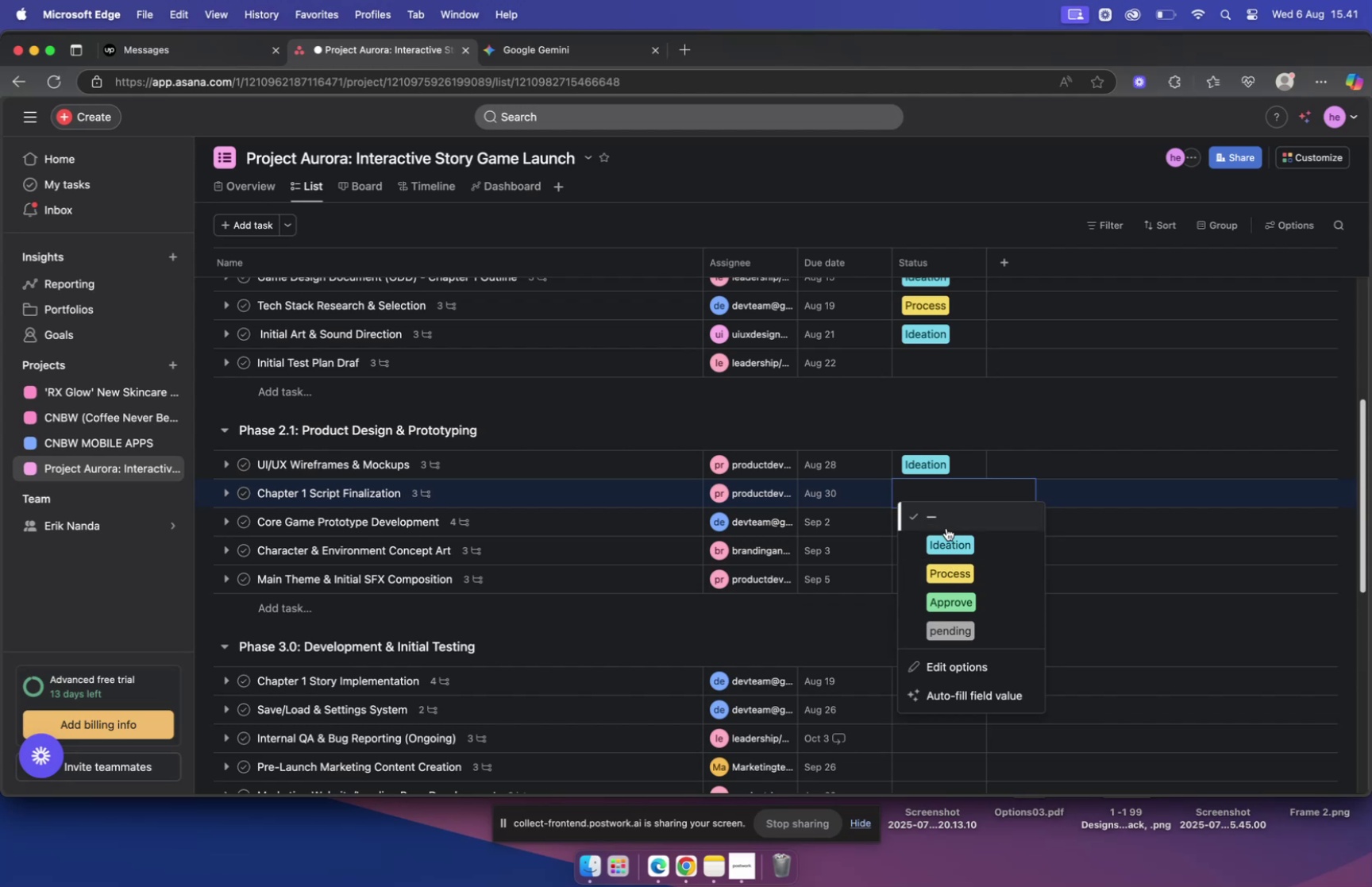 
wait(9.67)
 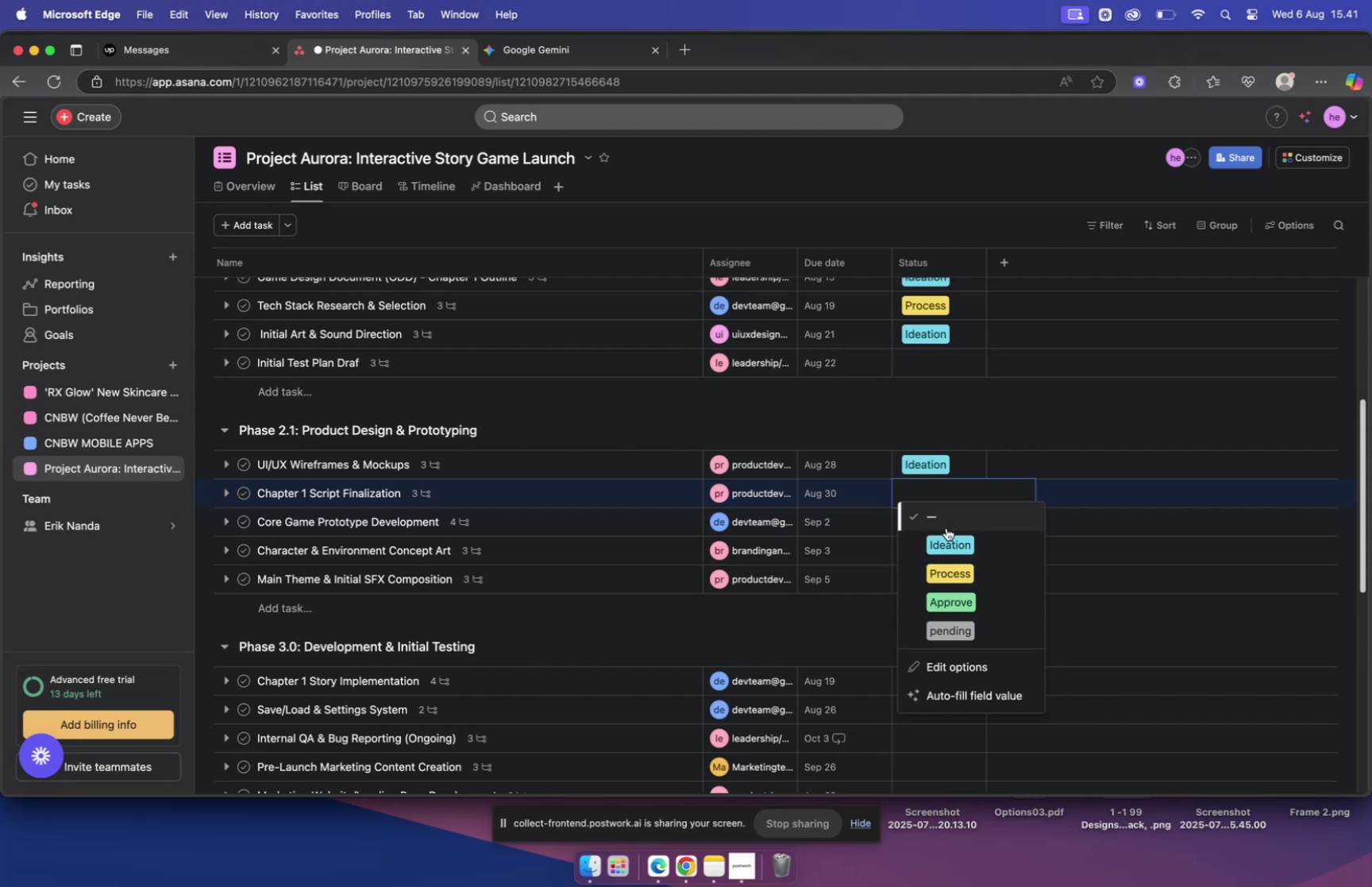 
left_click([965, 597])
 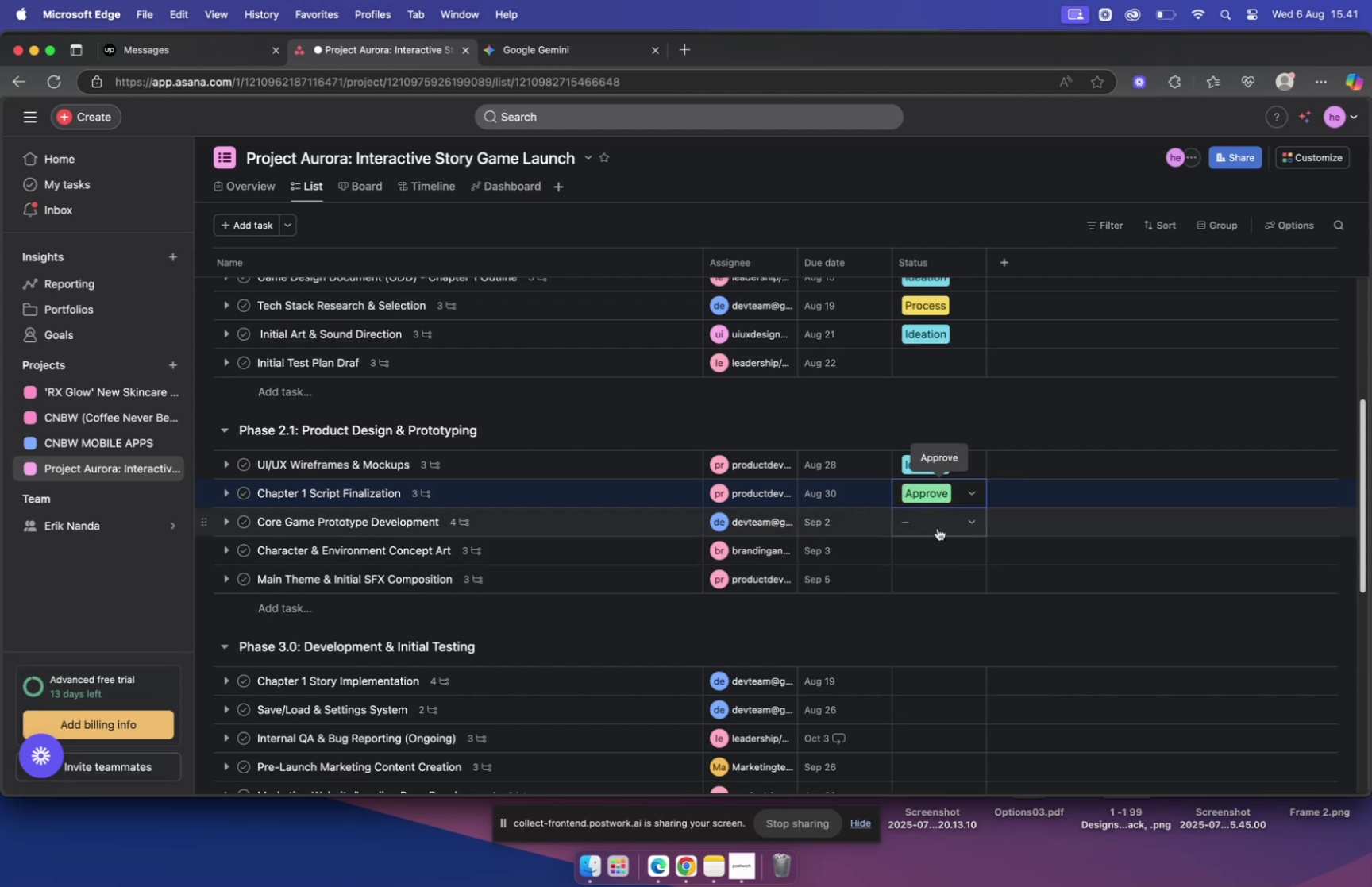 
left_click([938, 525])
 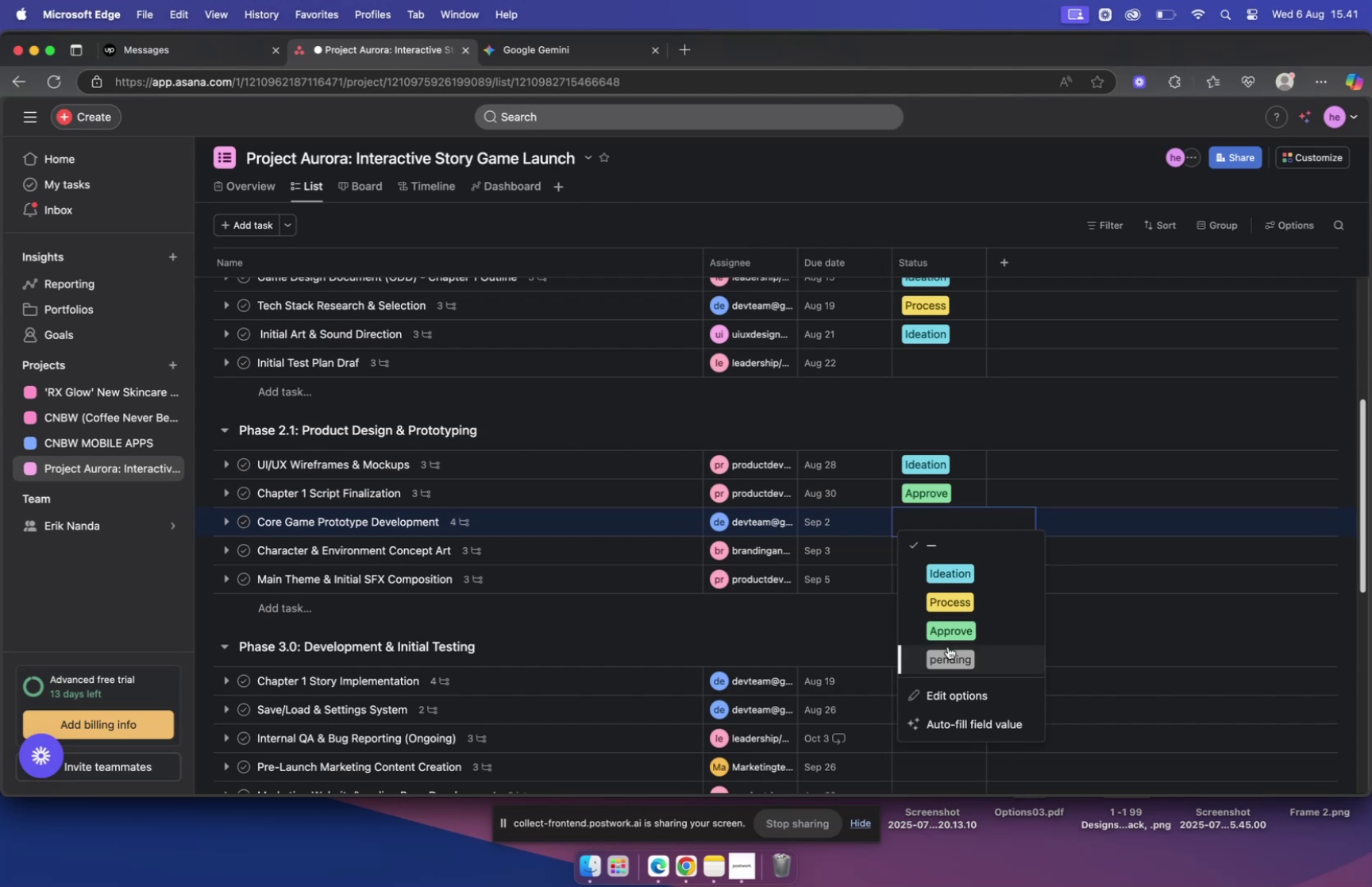 
left_click([950, 649])
 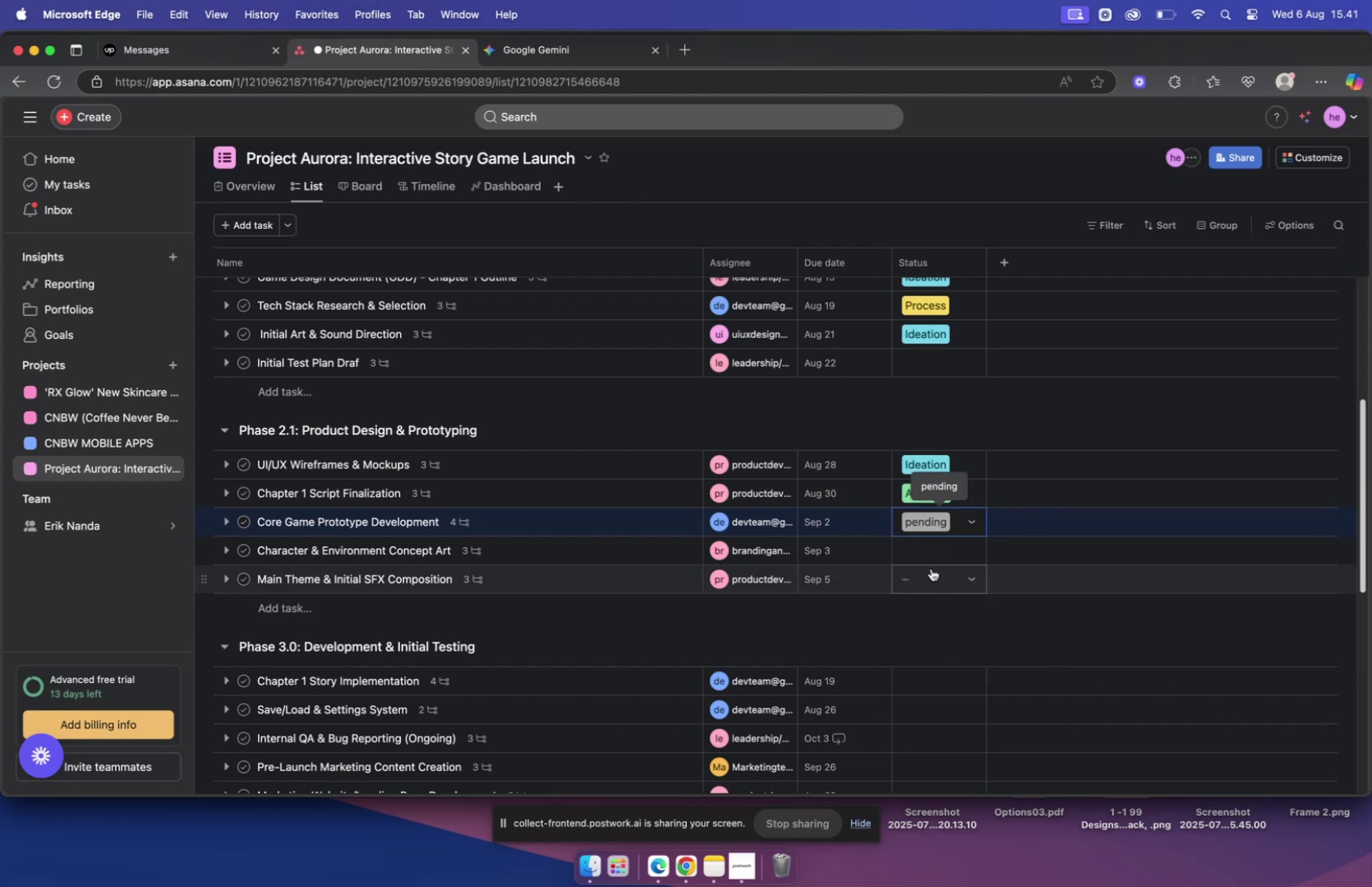 
left_click([931, 557])
 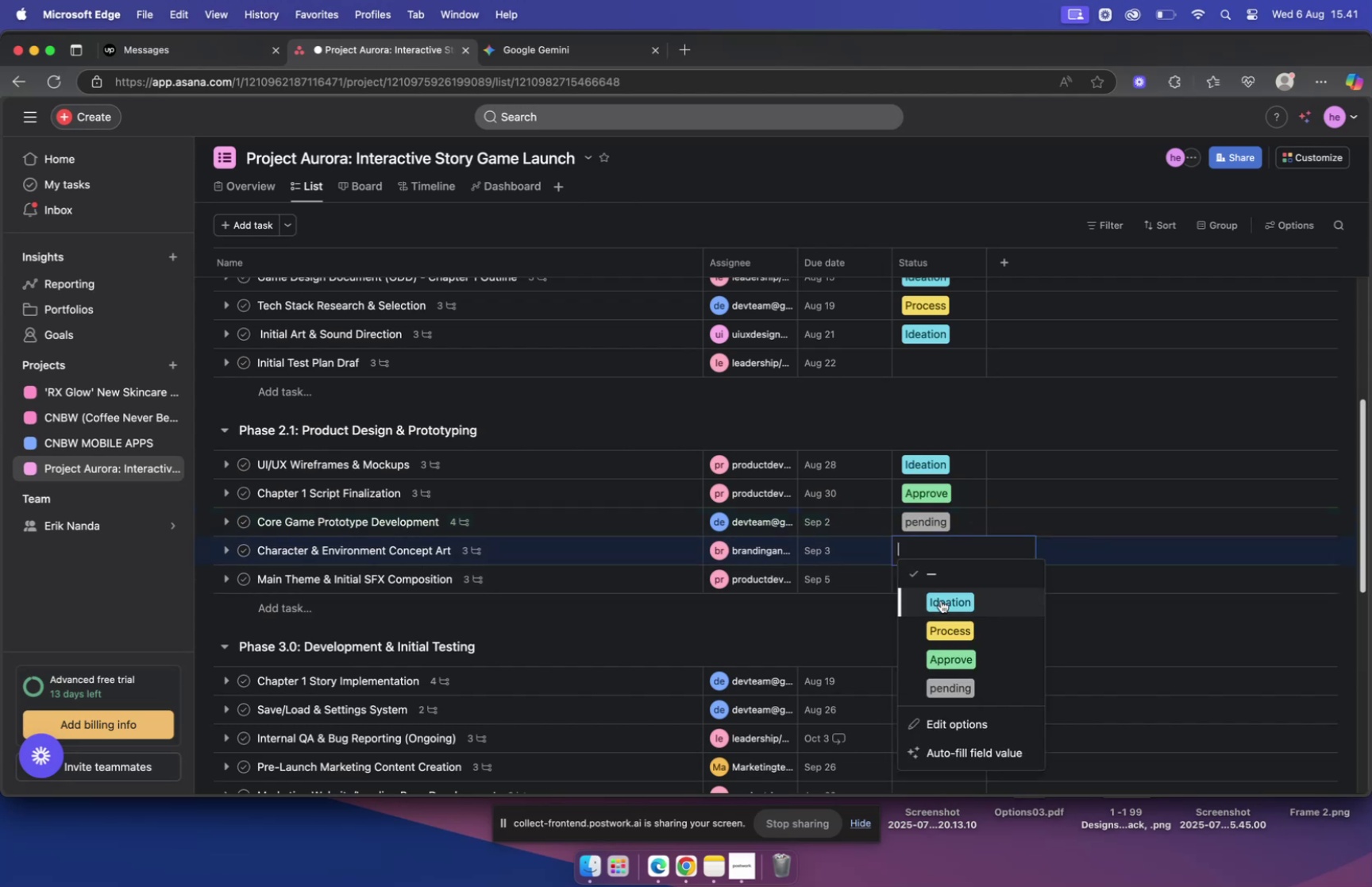 
left_click([942, 600])
 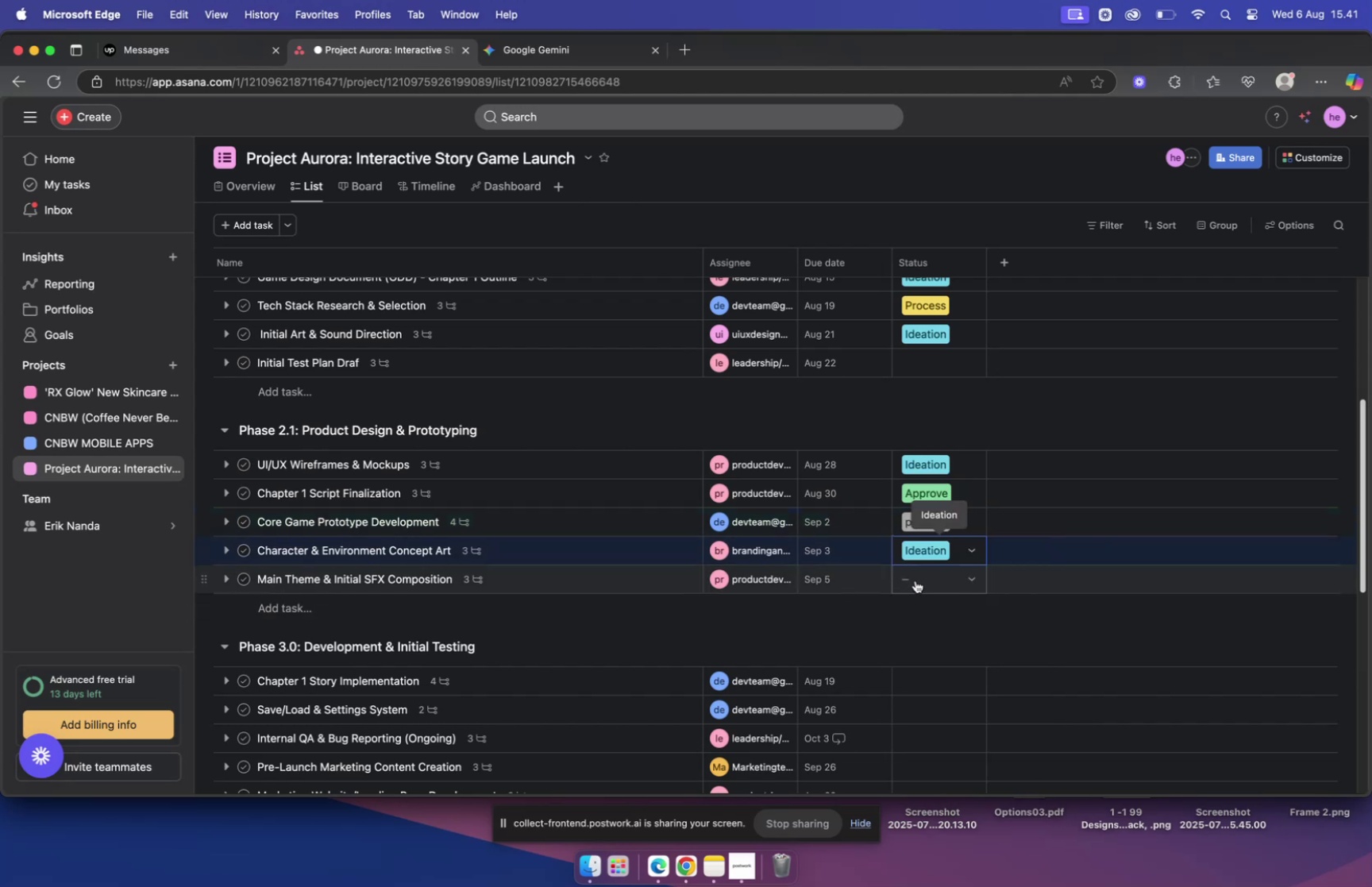 
left_click([915, 579])
 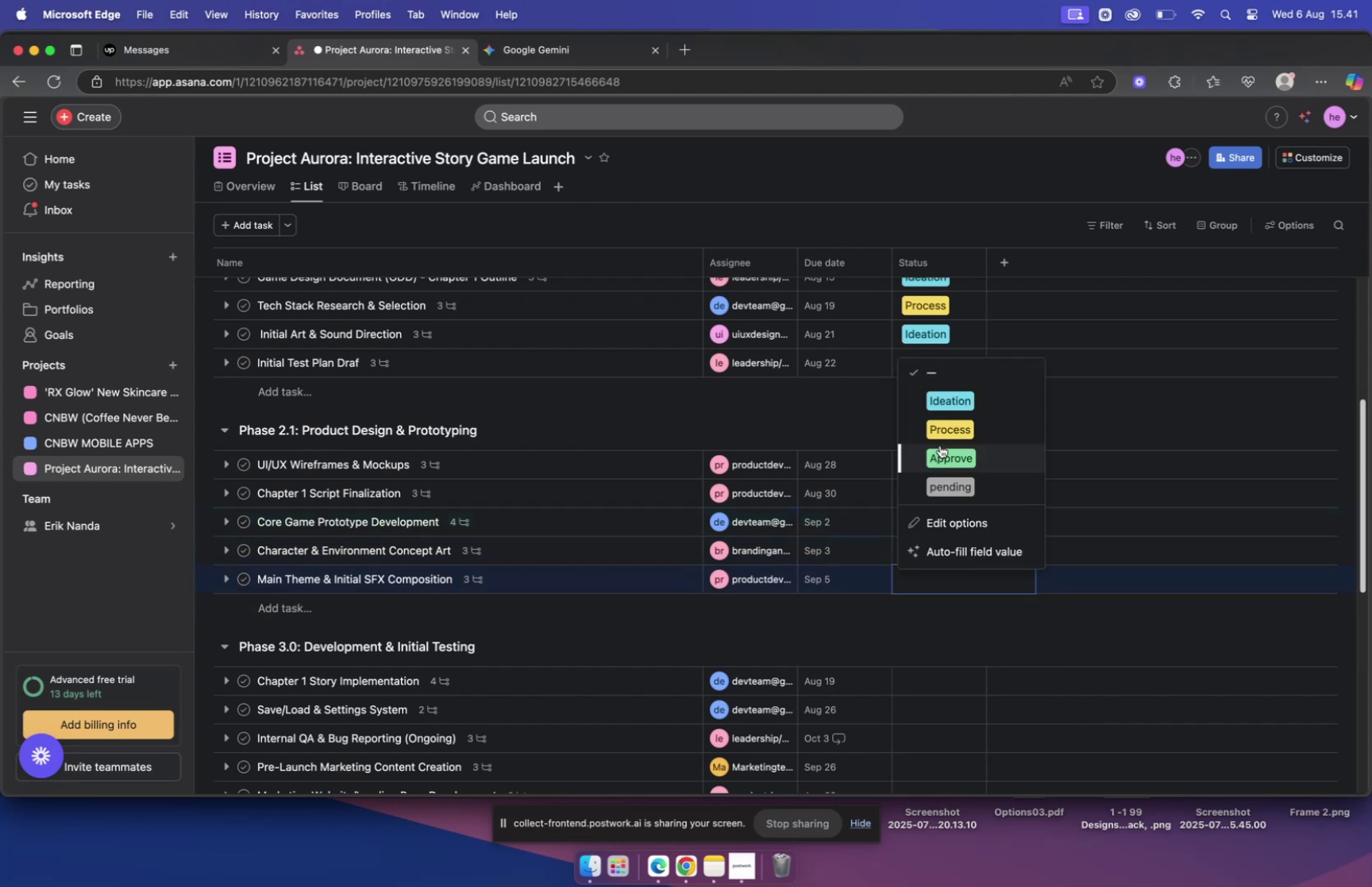 
left_click([942, 457])
 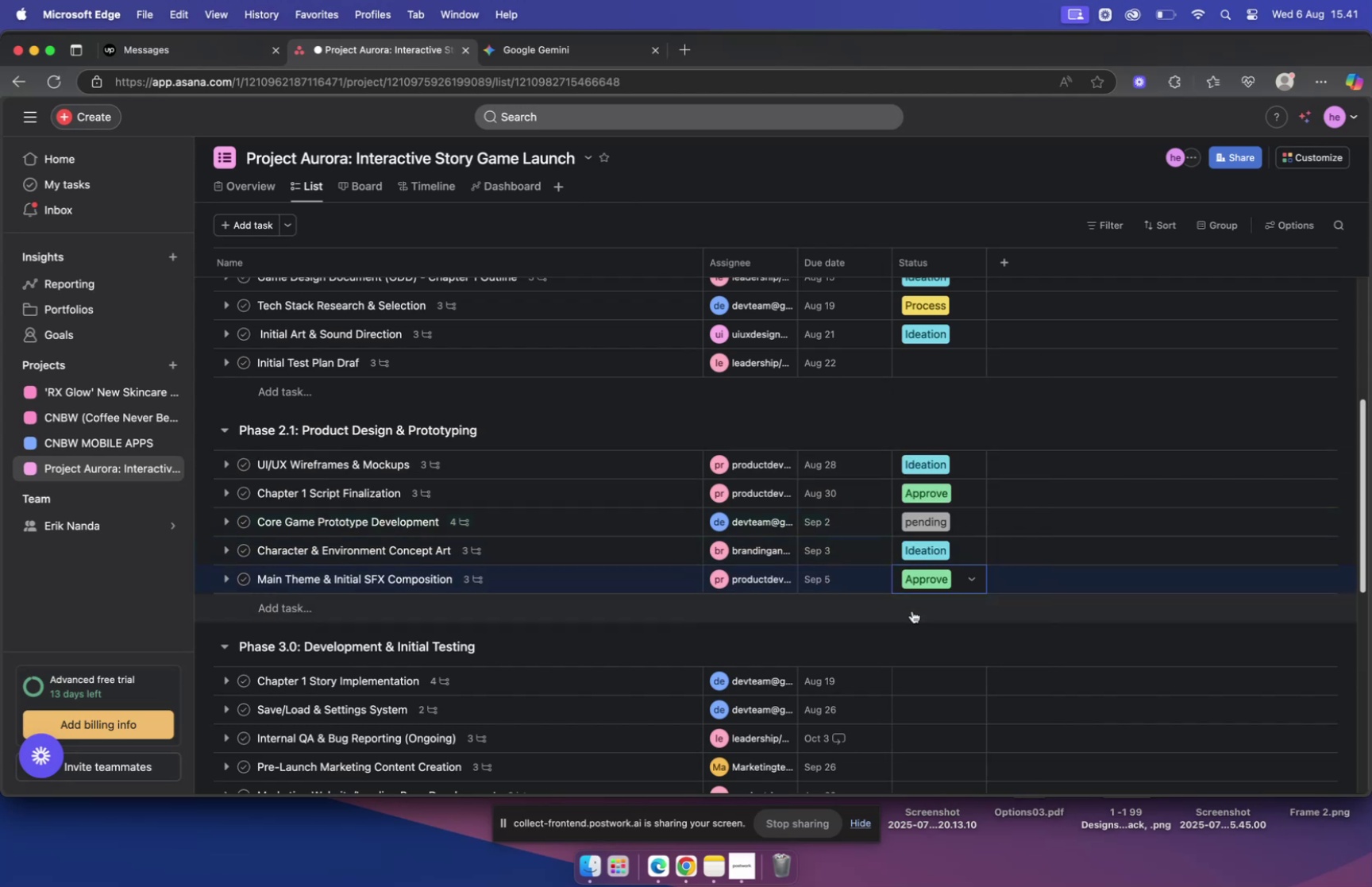 
scroll: coordinate [912, 603], scroll_direction: down, amount: 7.0
 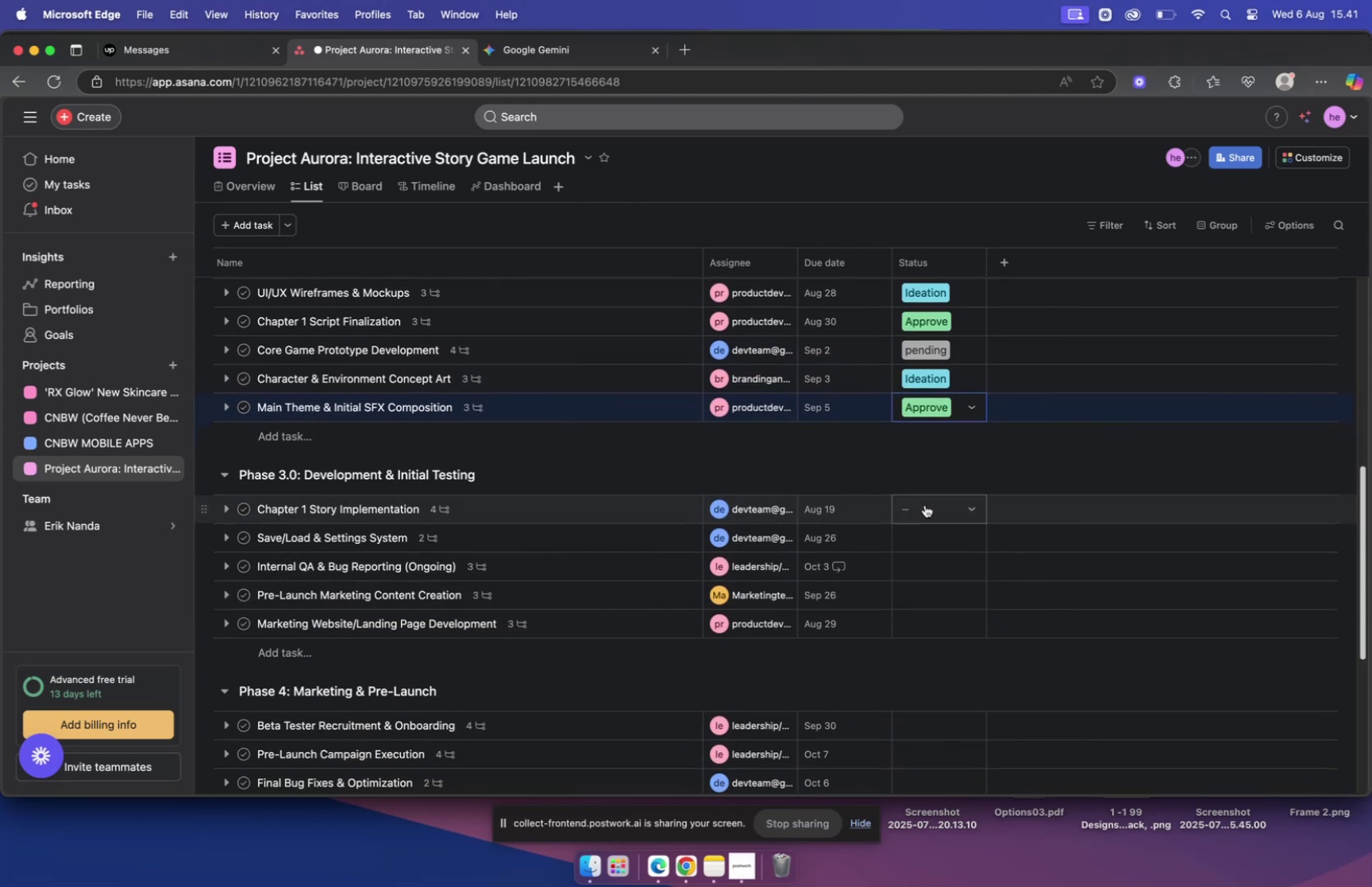 
left_click([925, 504])
 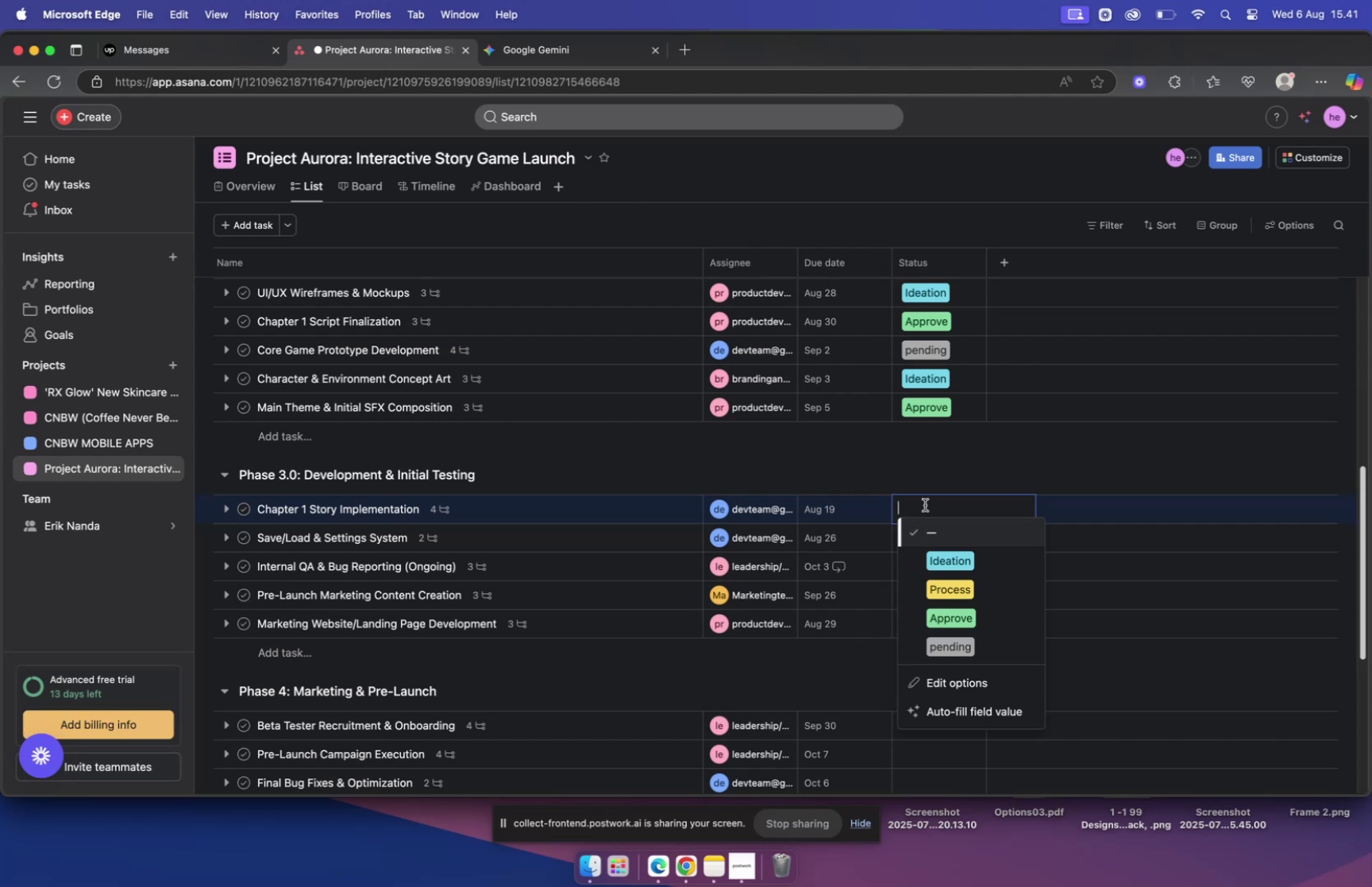 
wait(39.04)
 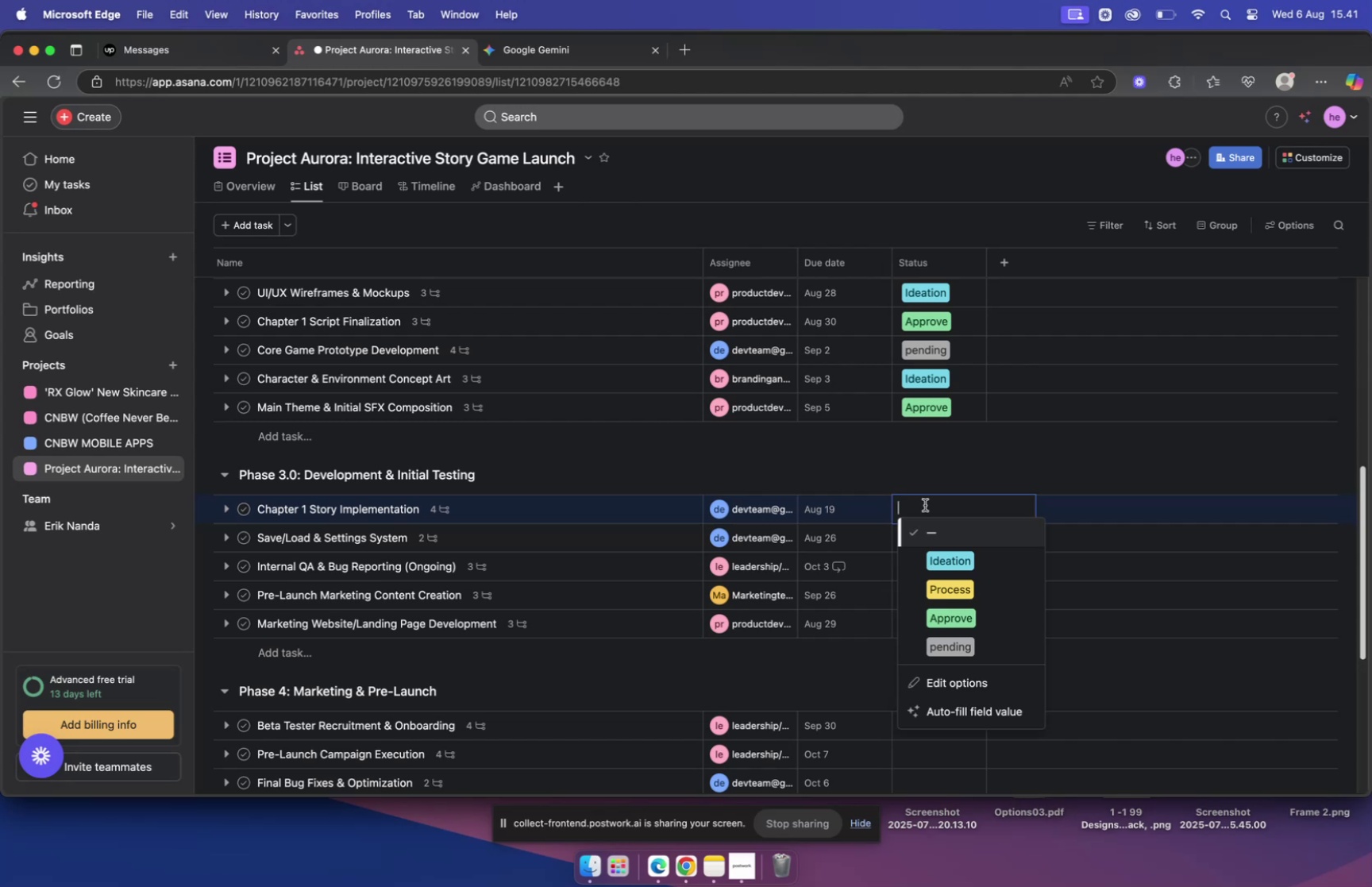 
left_click([1118, 596])
 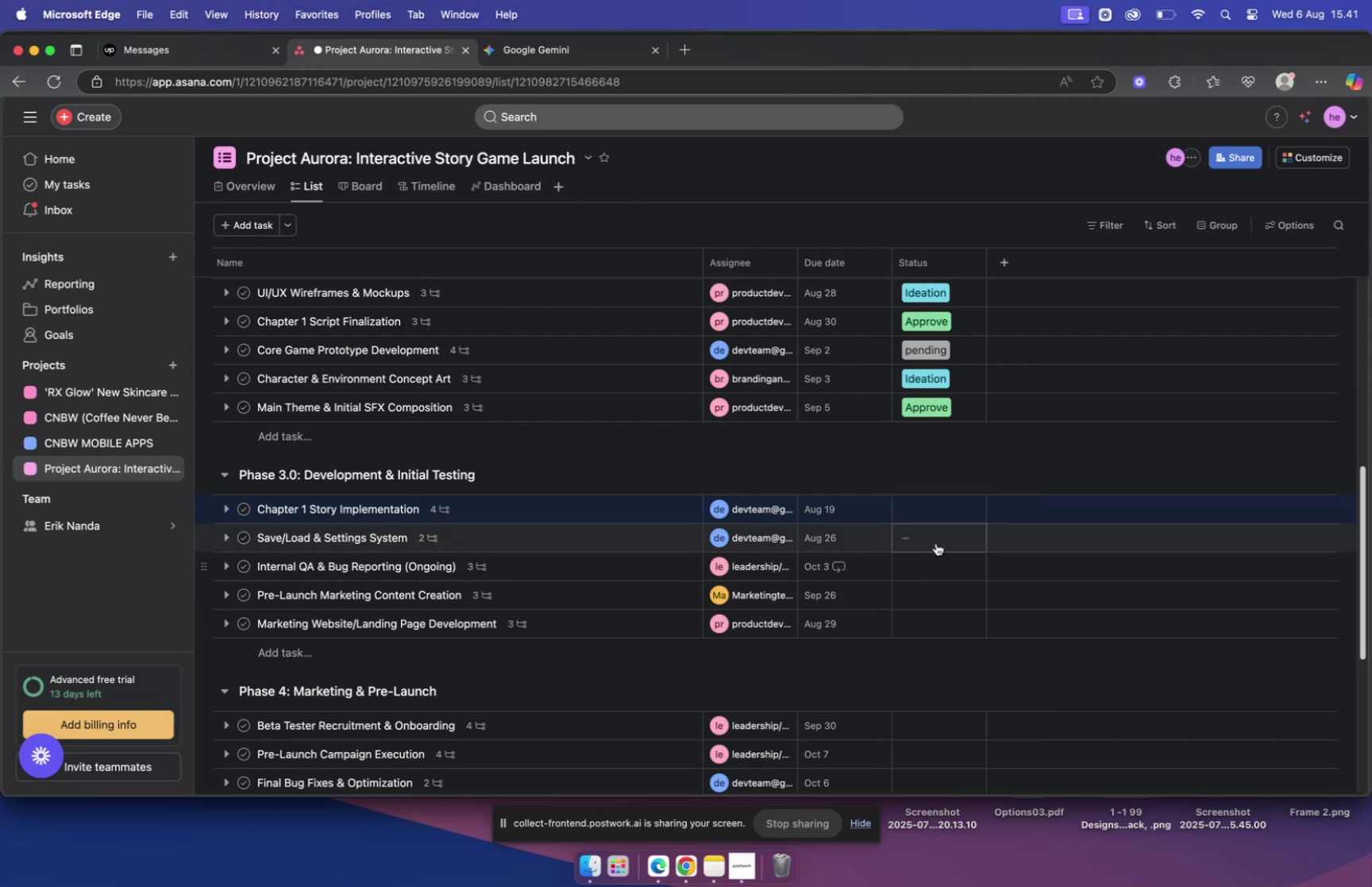 
left_click([936, 538])
 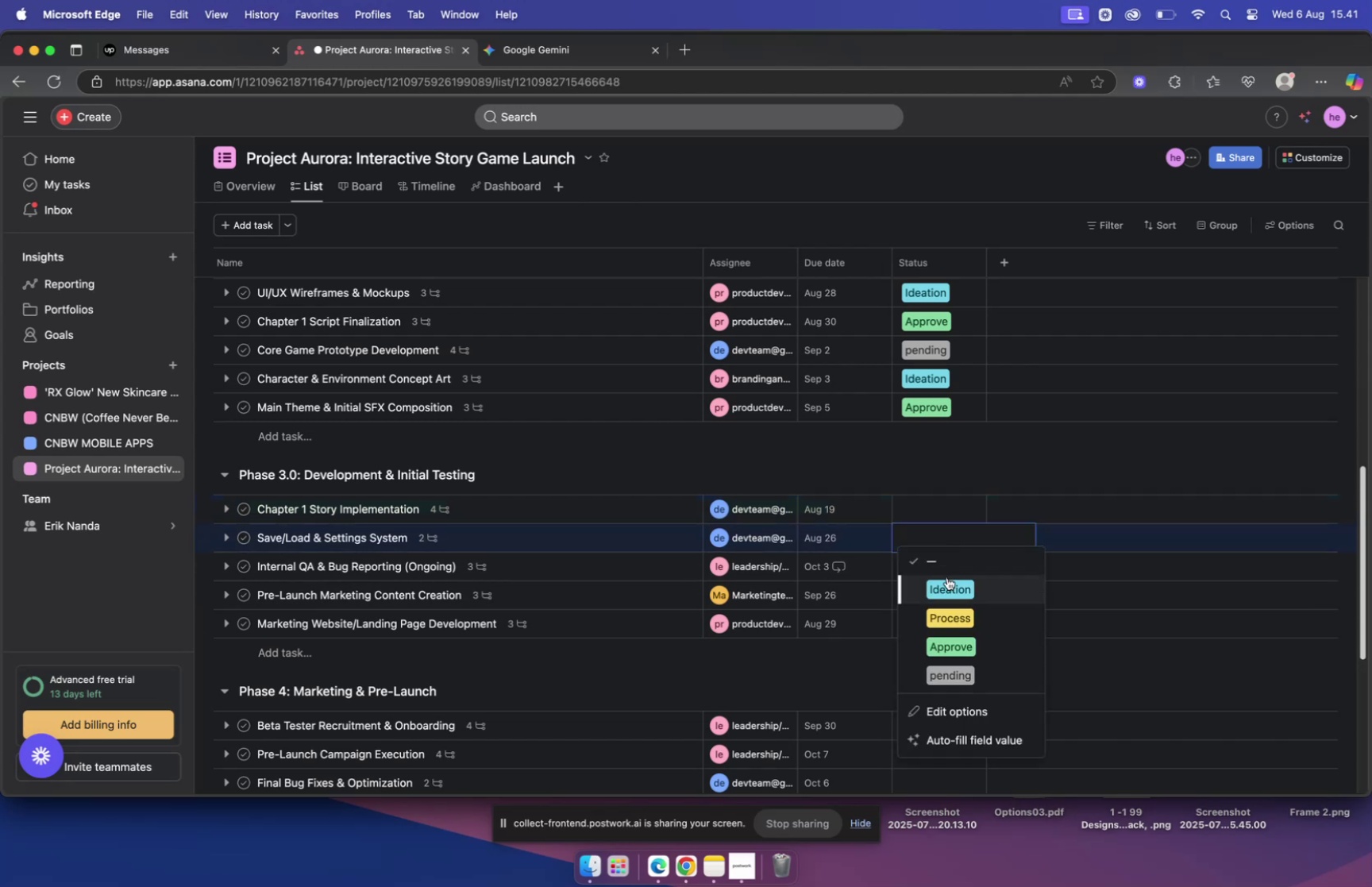 
left_click([949, 580])
 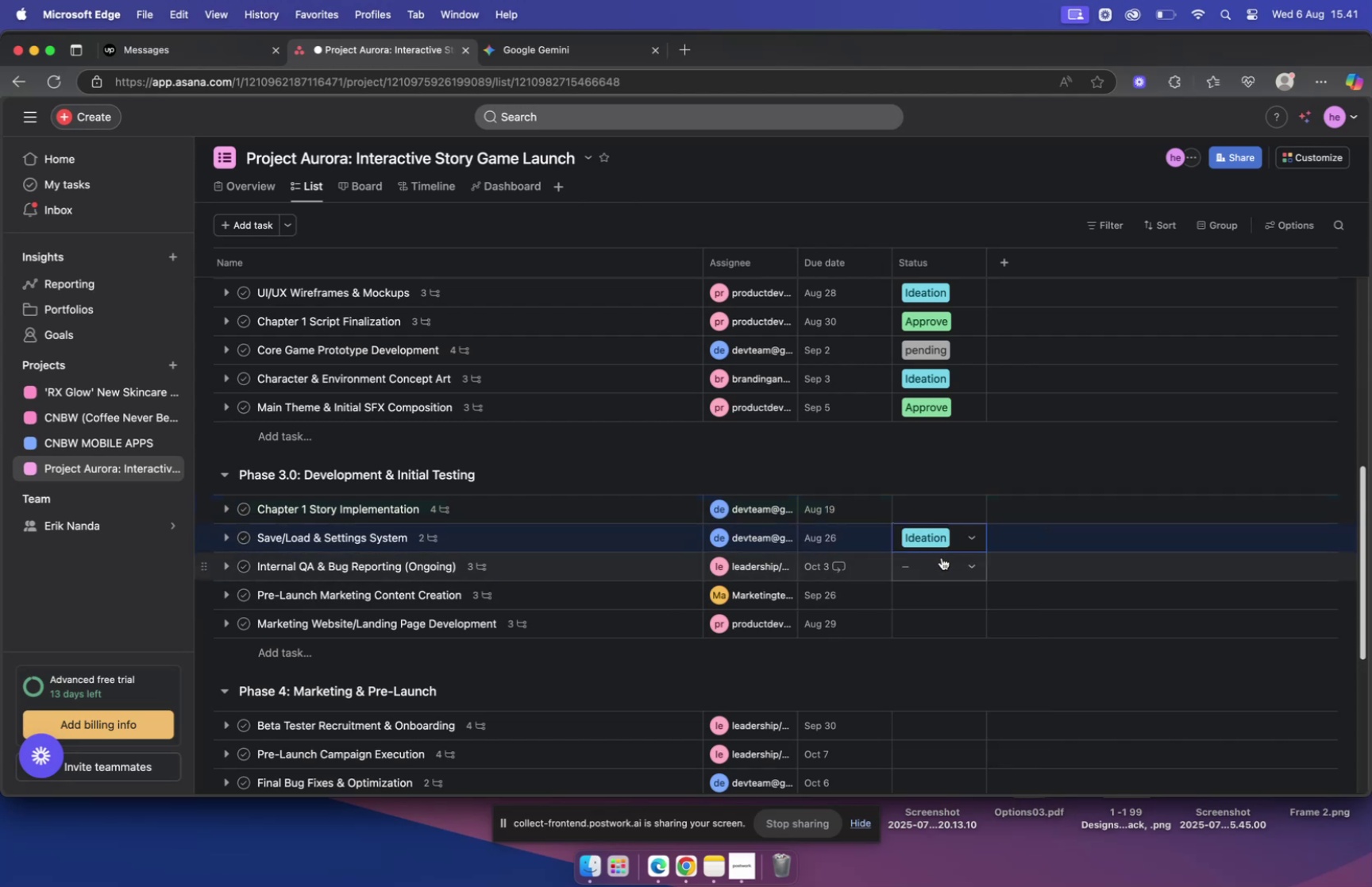 
scroll: coordinate [942, 557], scroll_direction: down, amount: 10.0
 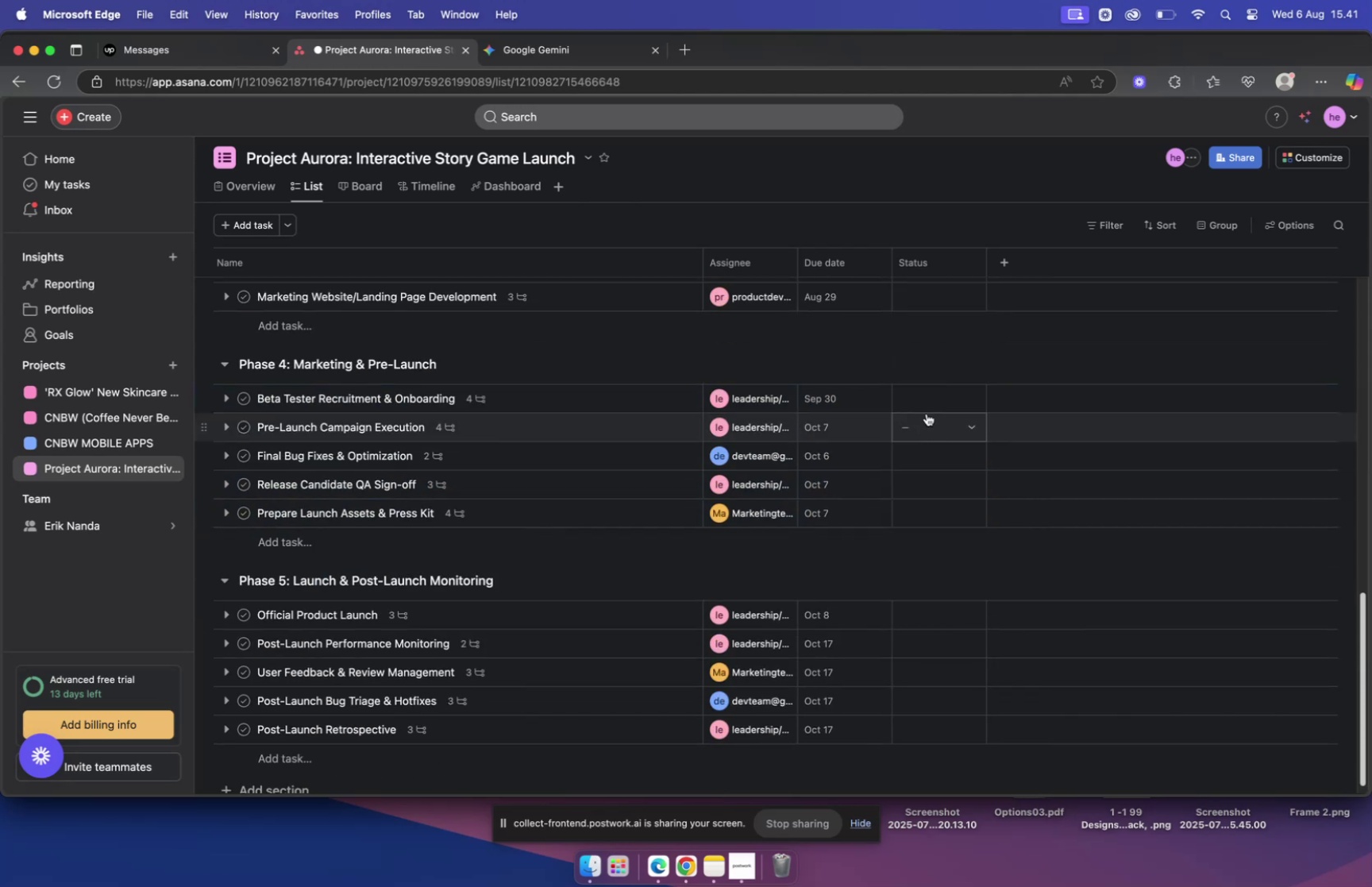 
left_click([925, 407])
 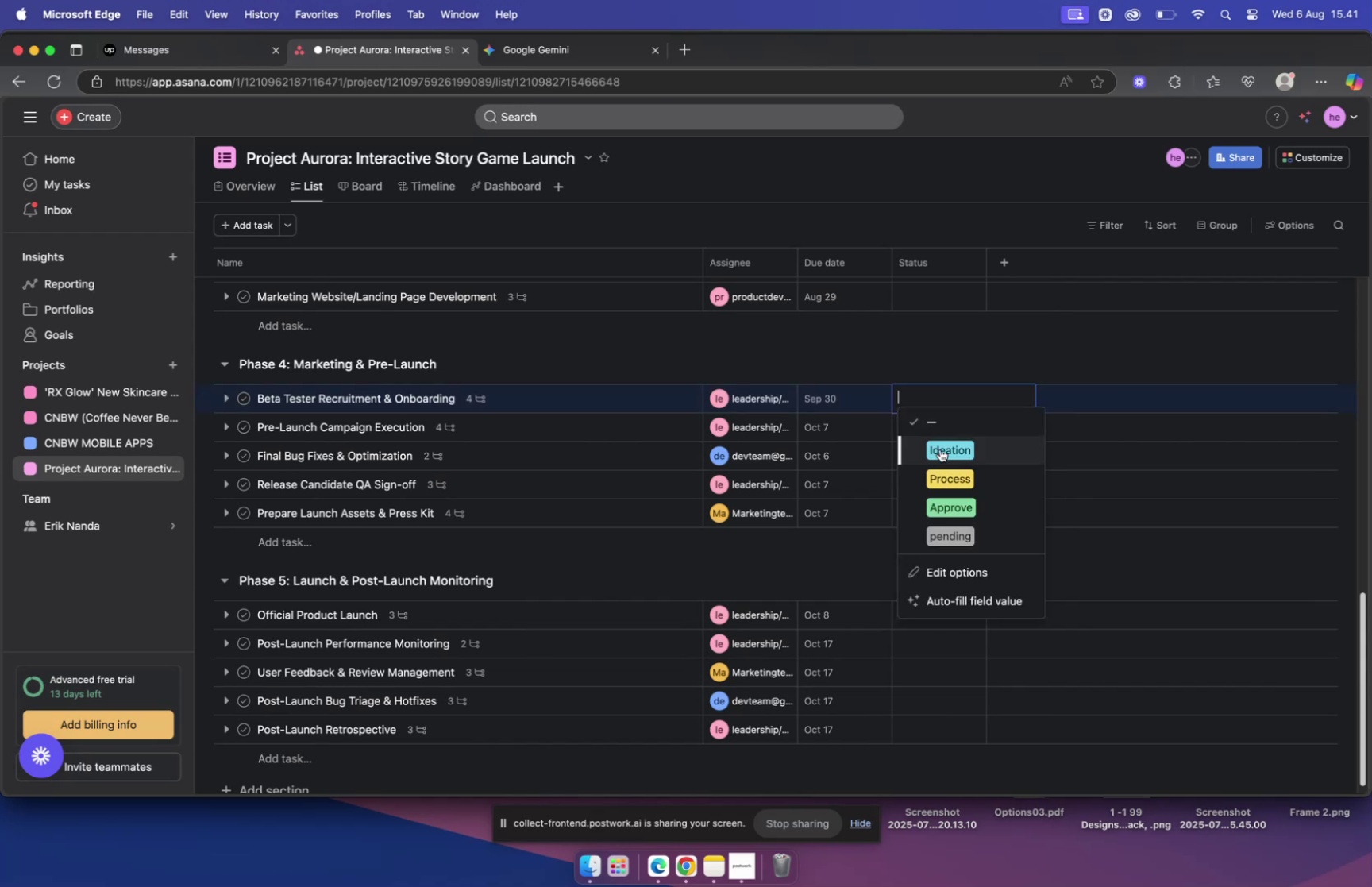 
left_click([940, 449])
 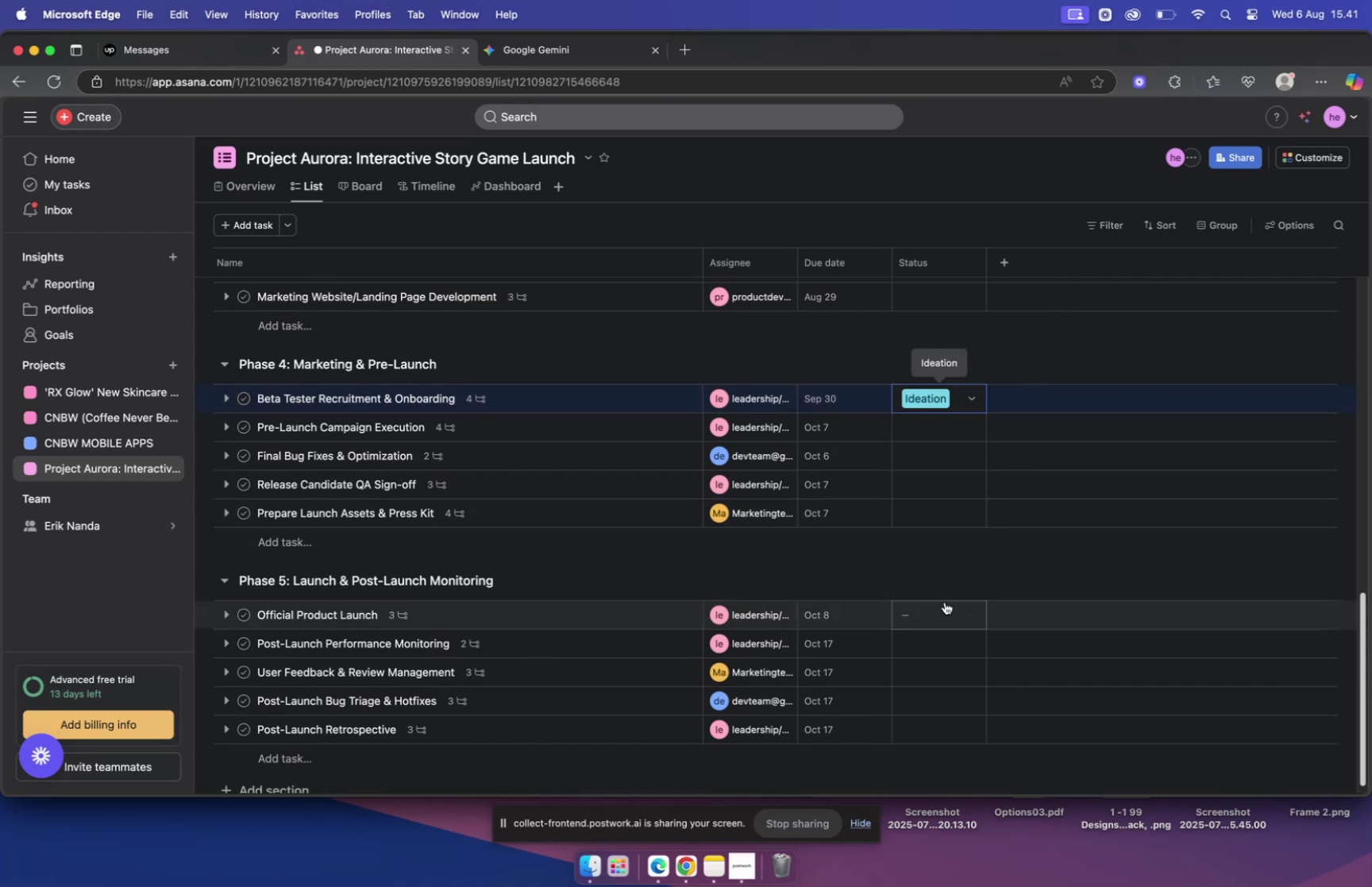 
left_click([944, 611])
 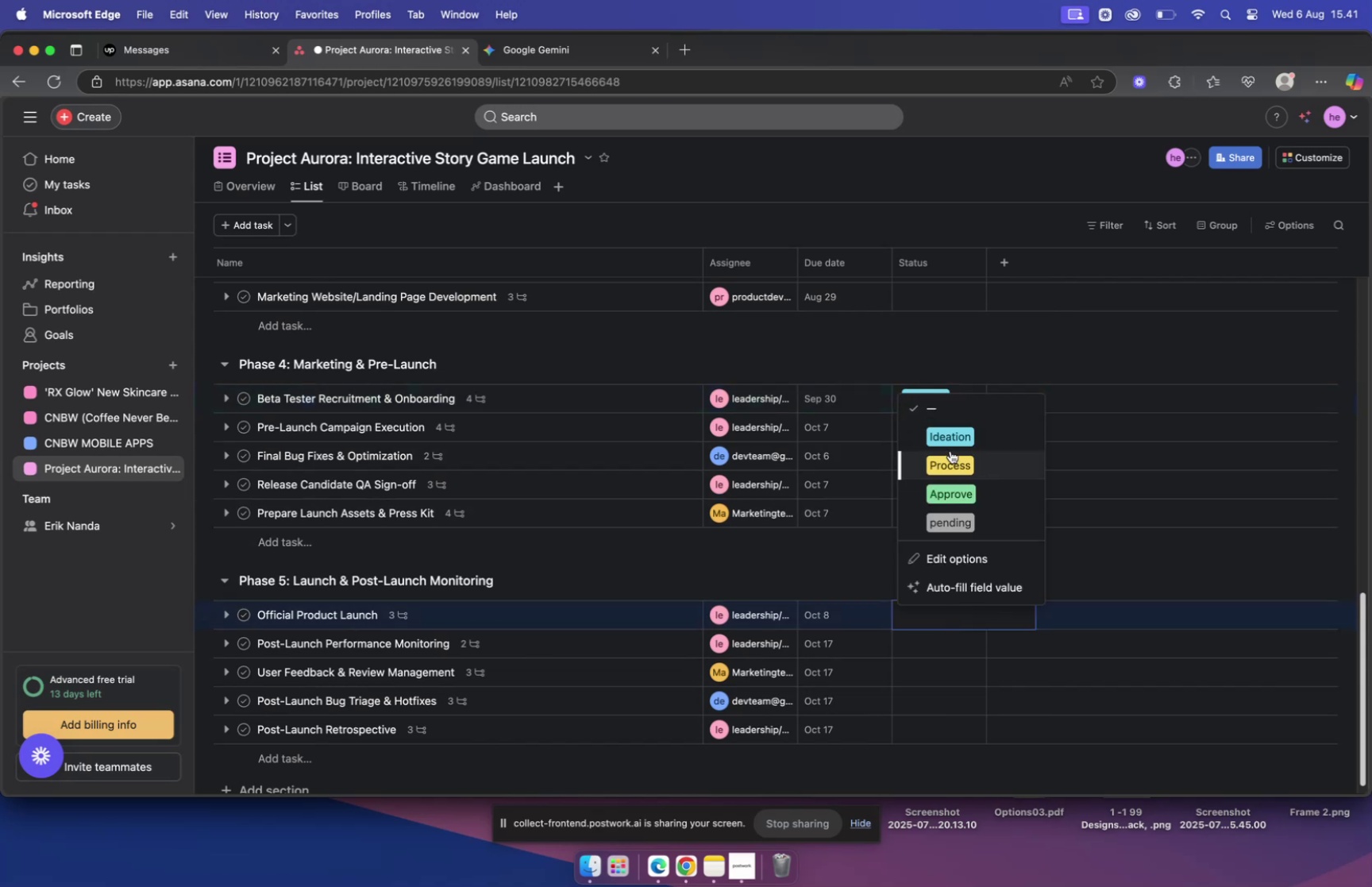 
left_click([952, 438])
 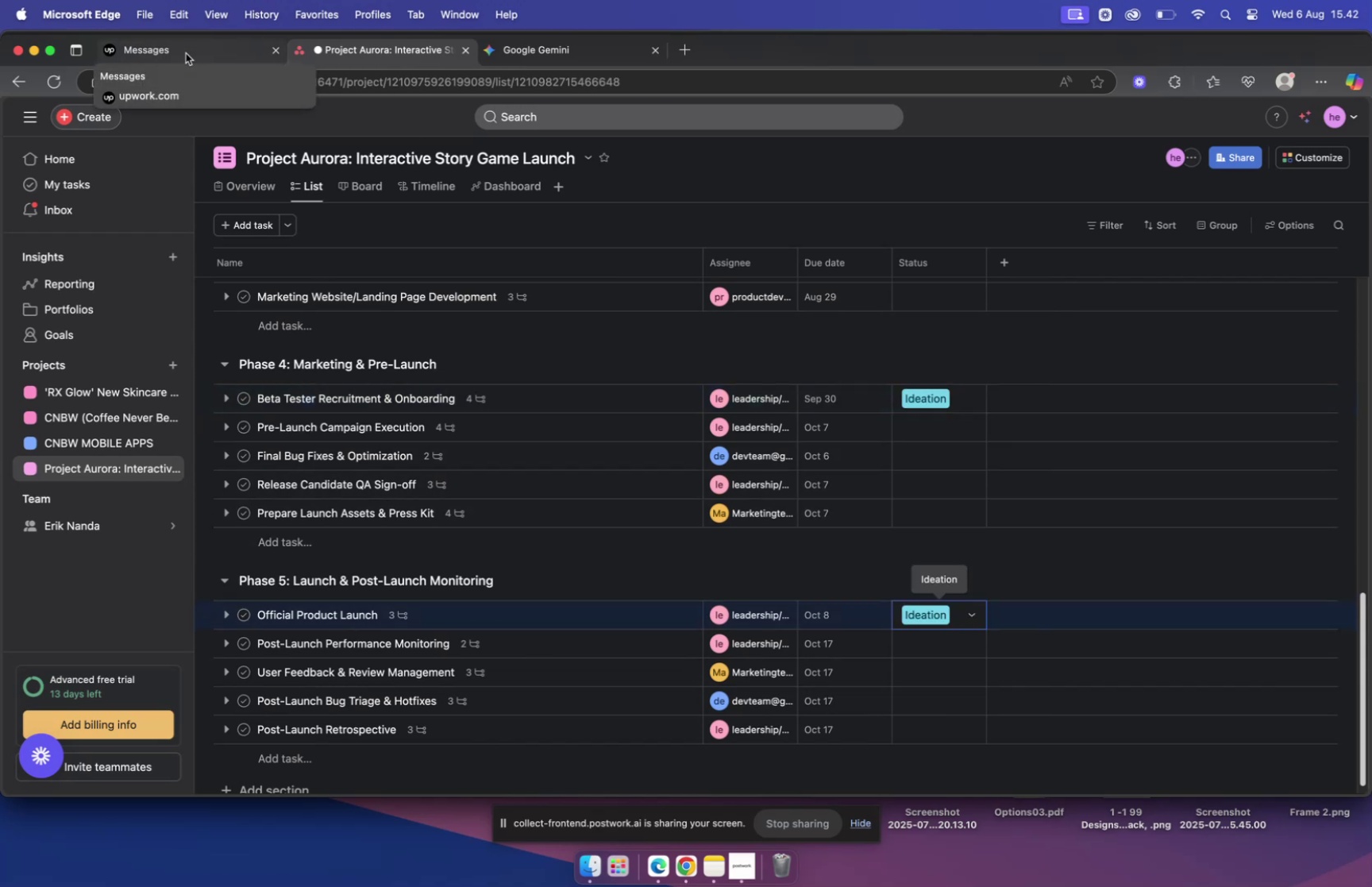 
wait(7.93)
 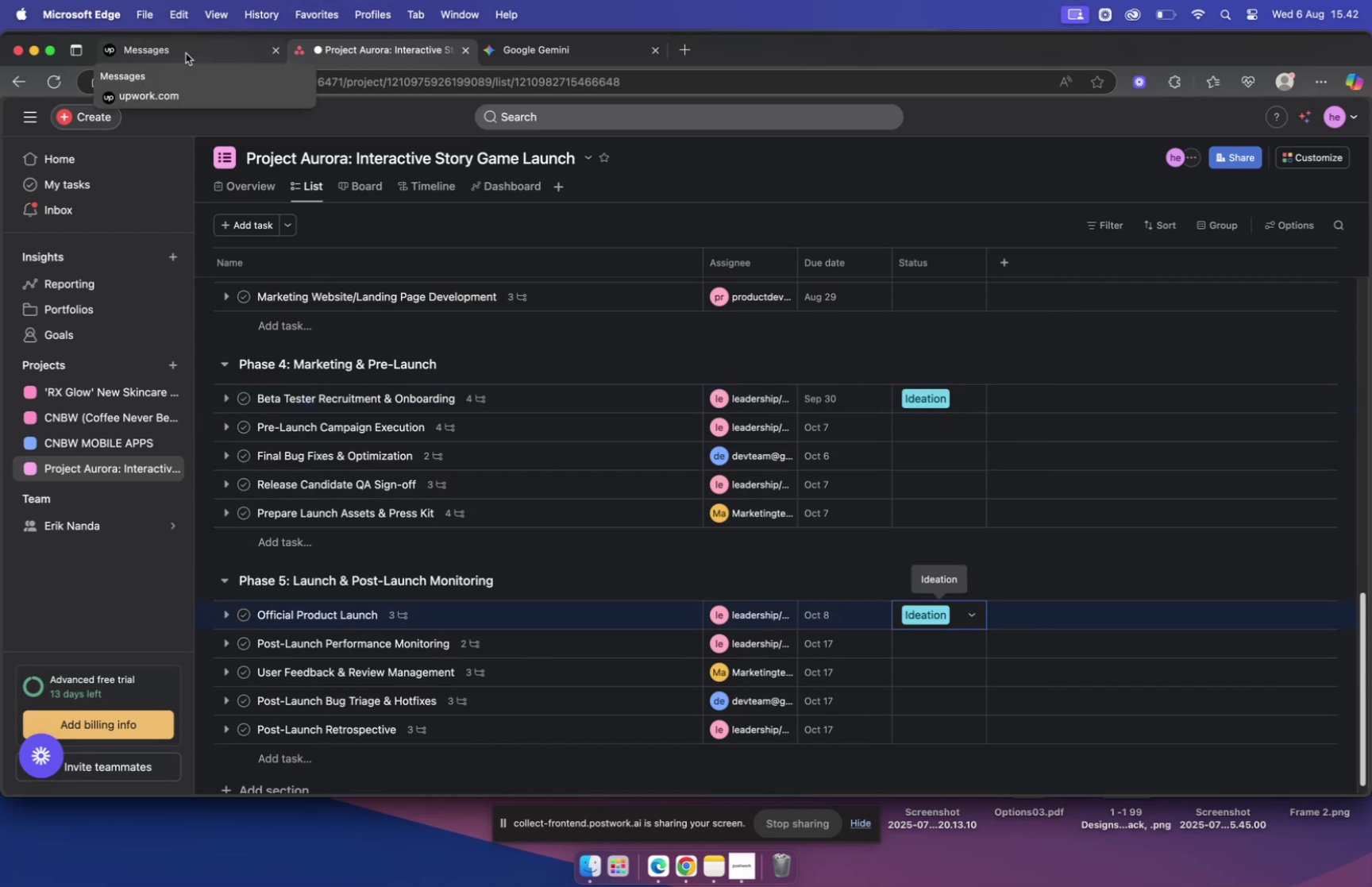 
left_click([186, 53])
 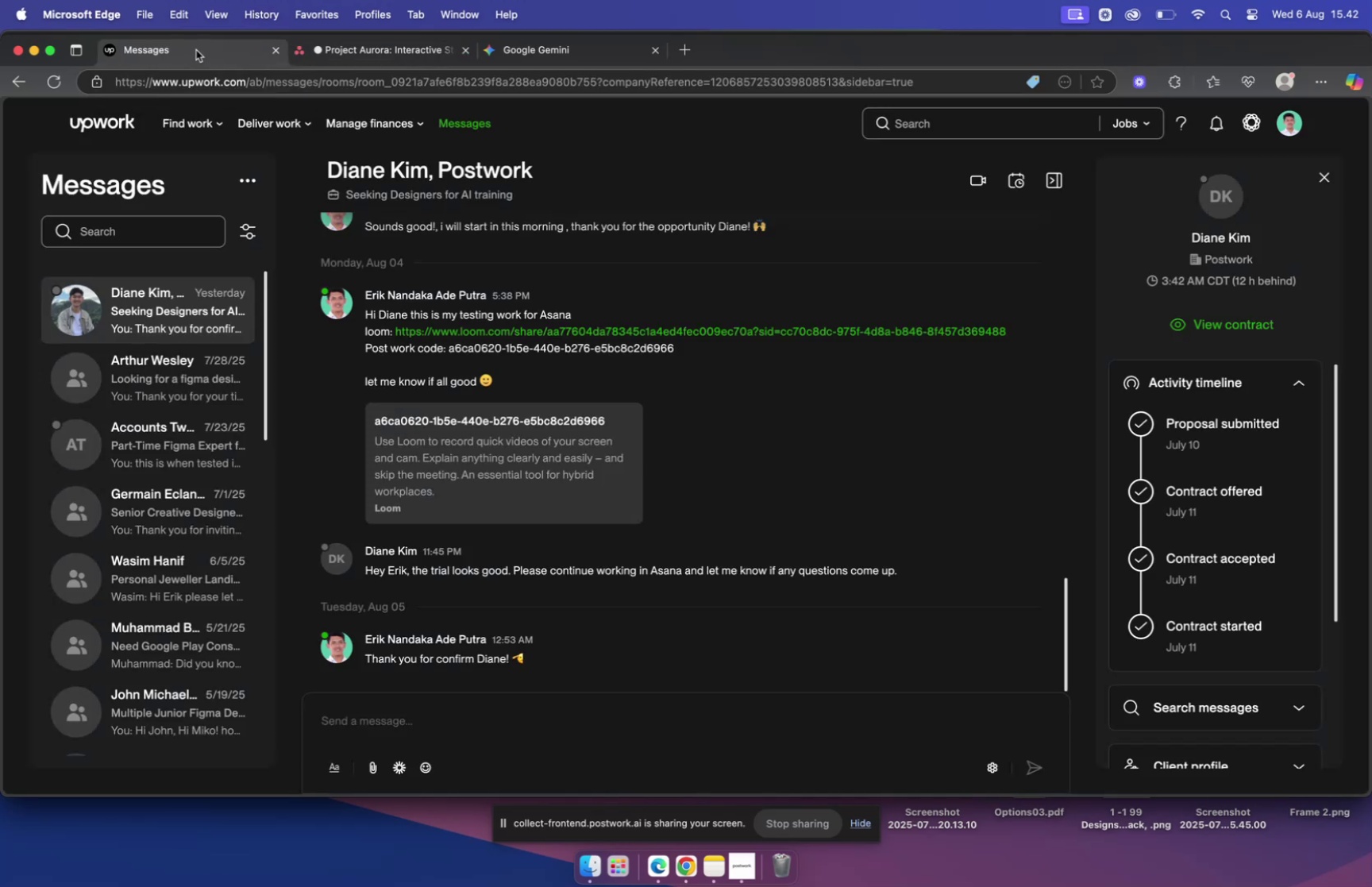 
left_click([341, 52])
 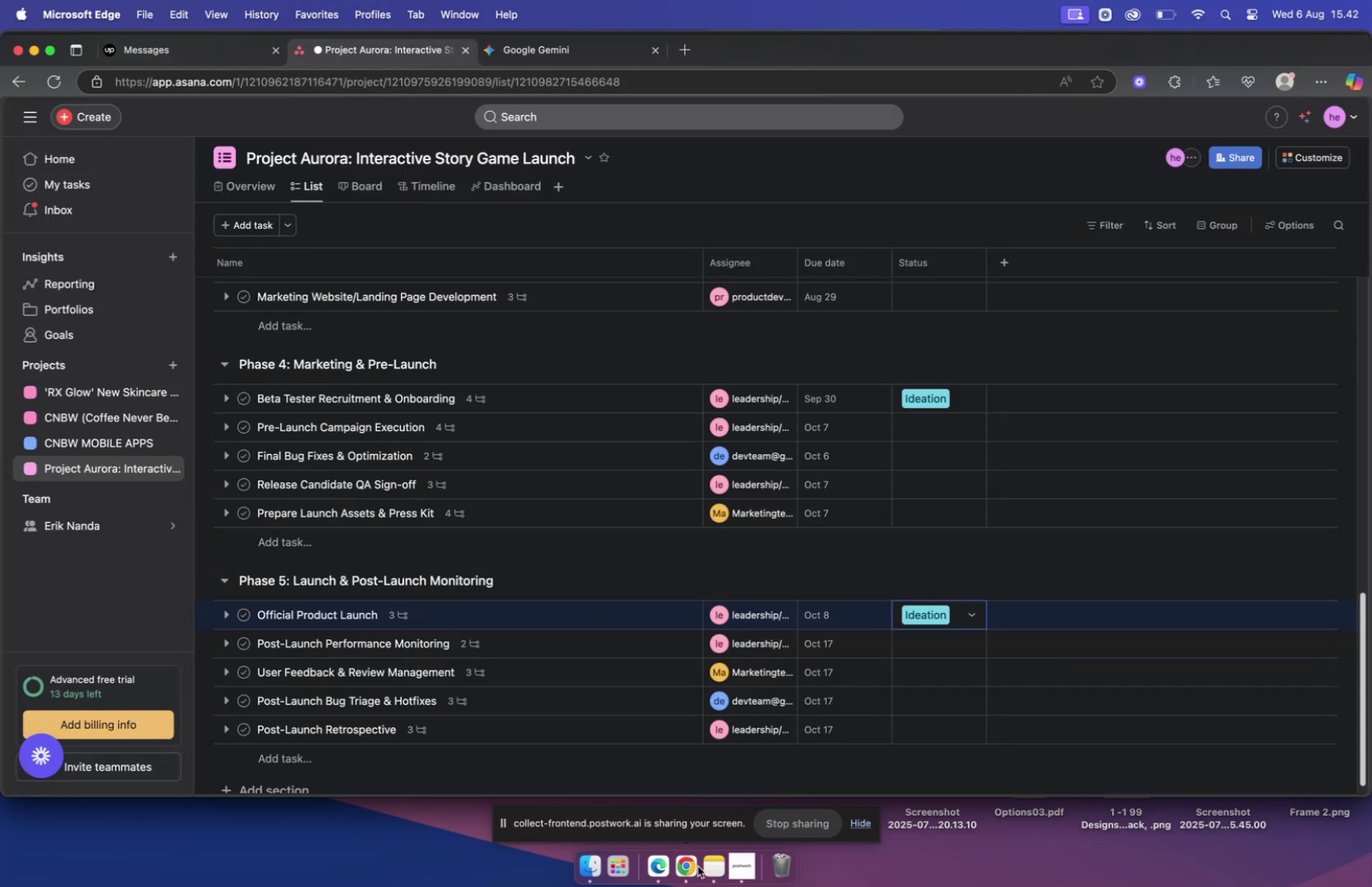 